 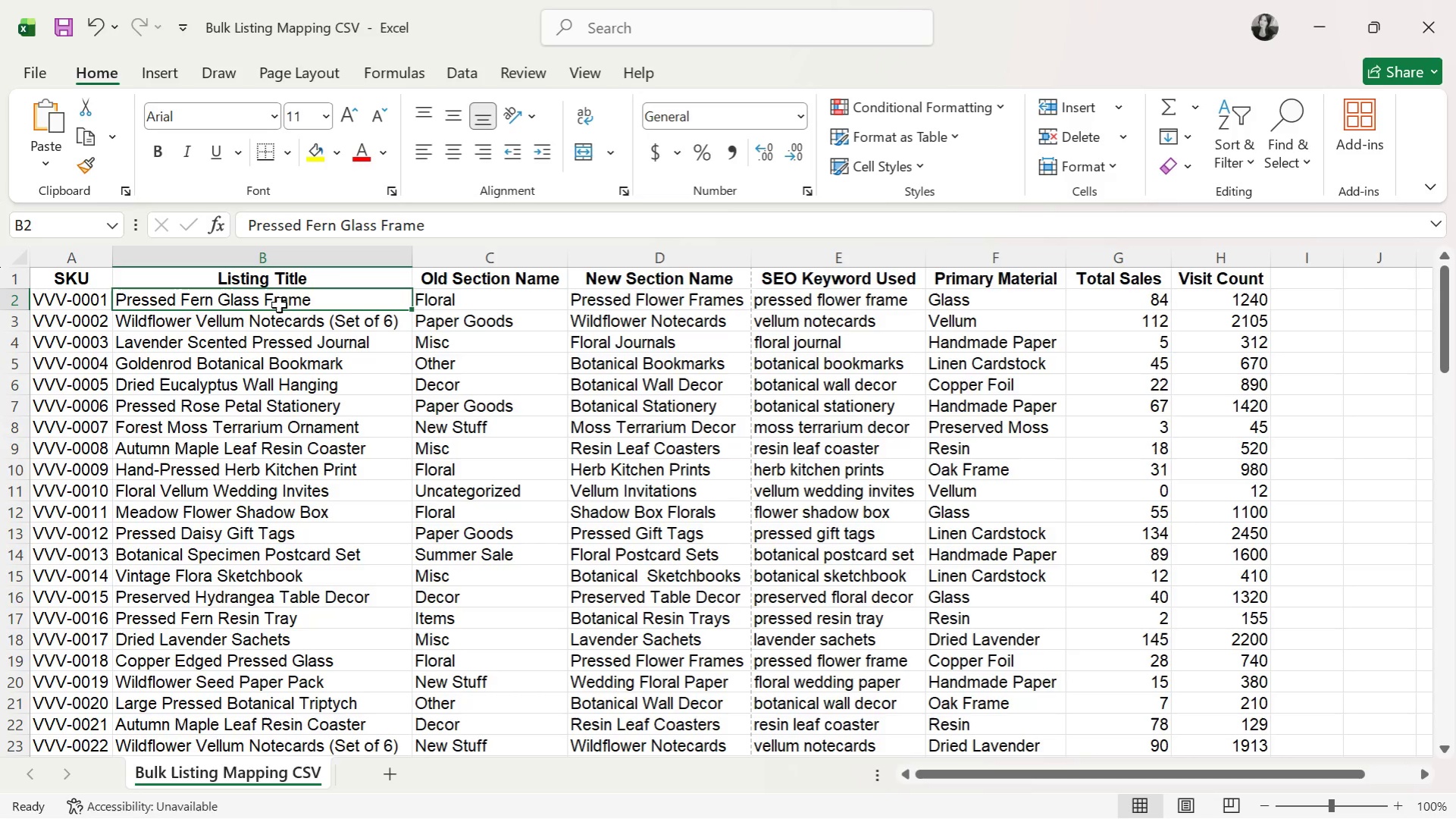 
key(ArrowDown)
 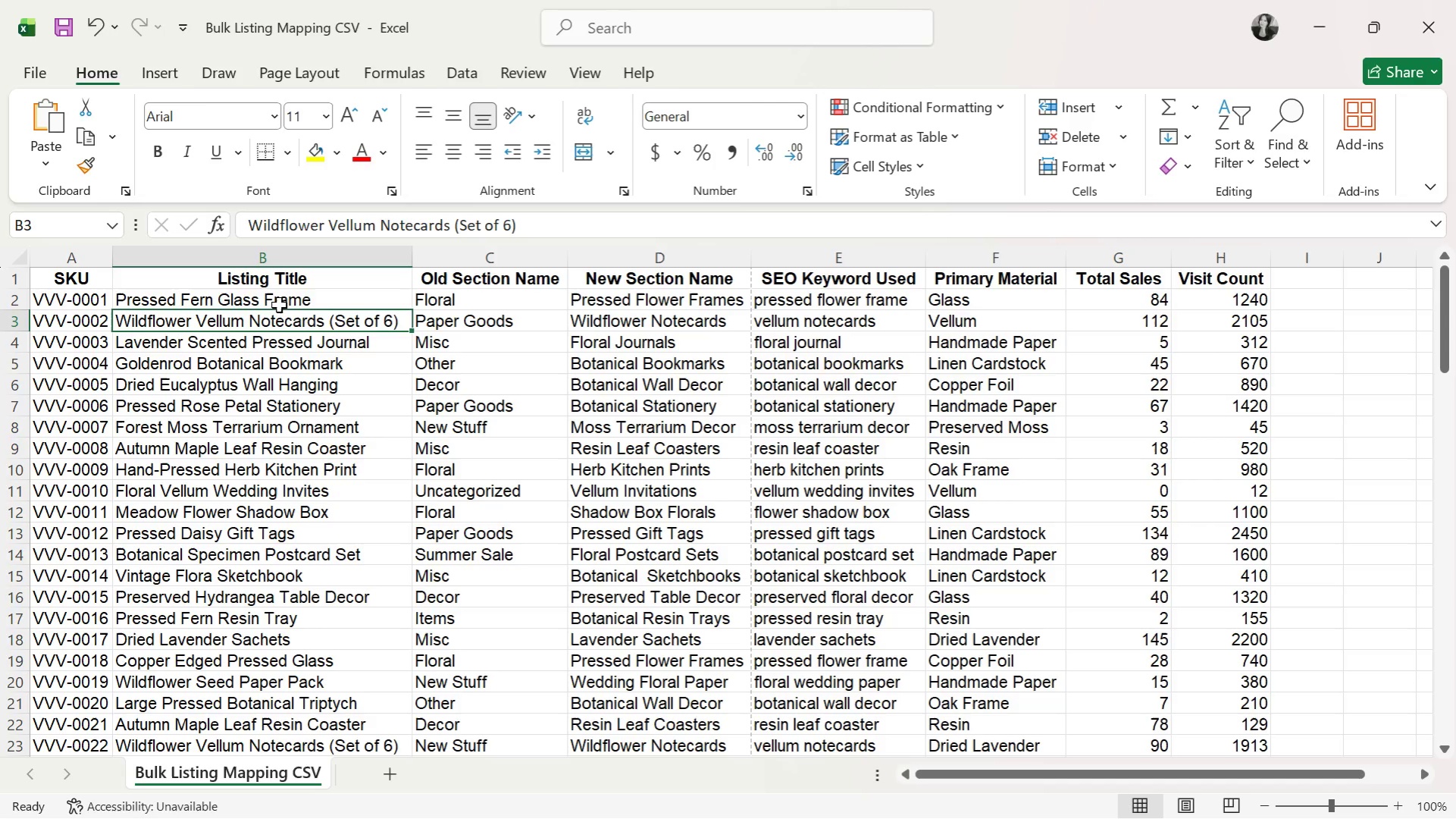 
key(ArrowDown)
 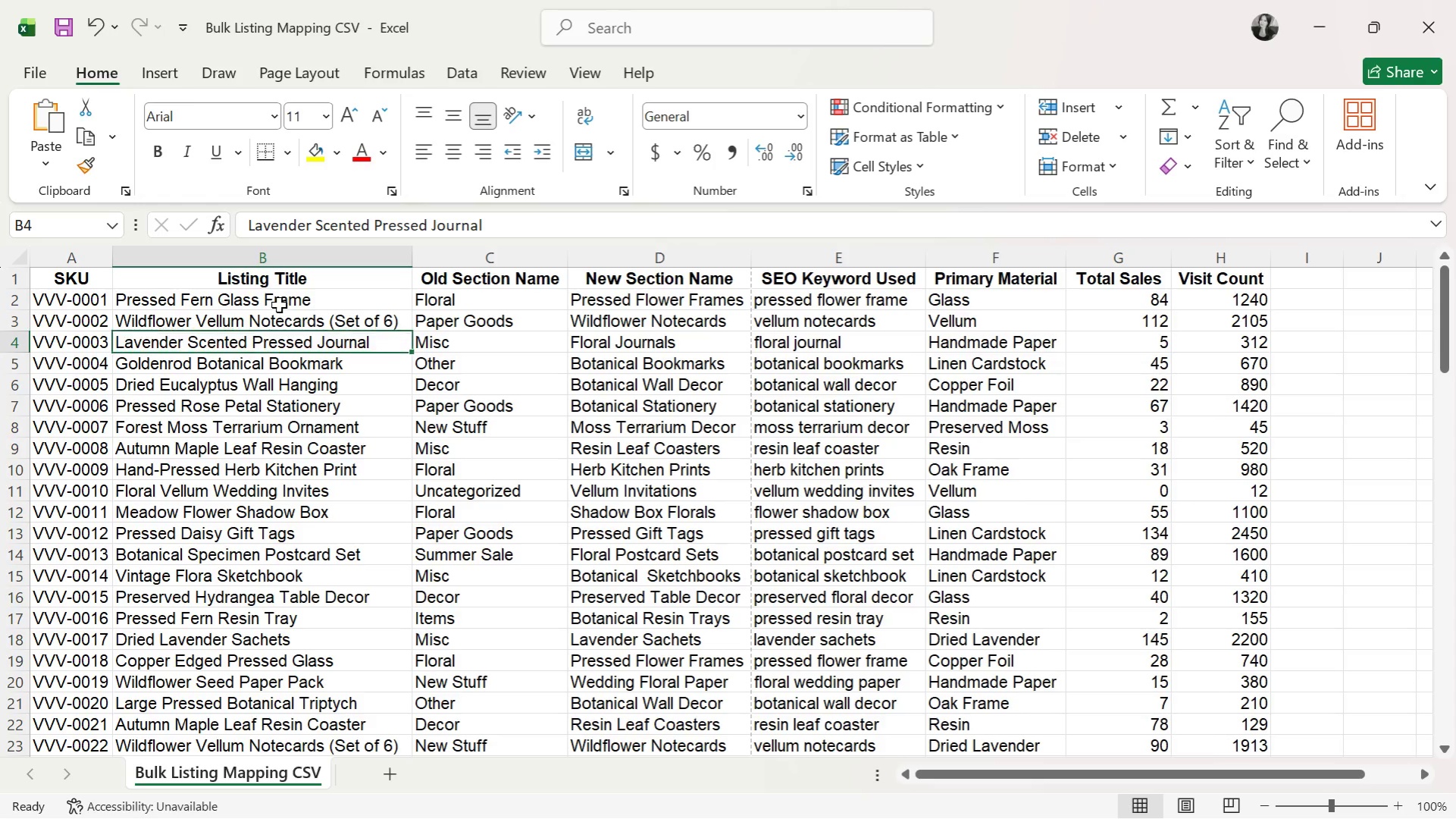 
key(ArrowDown)
 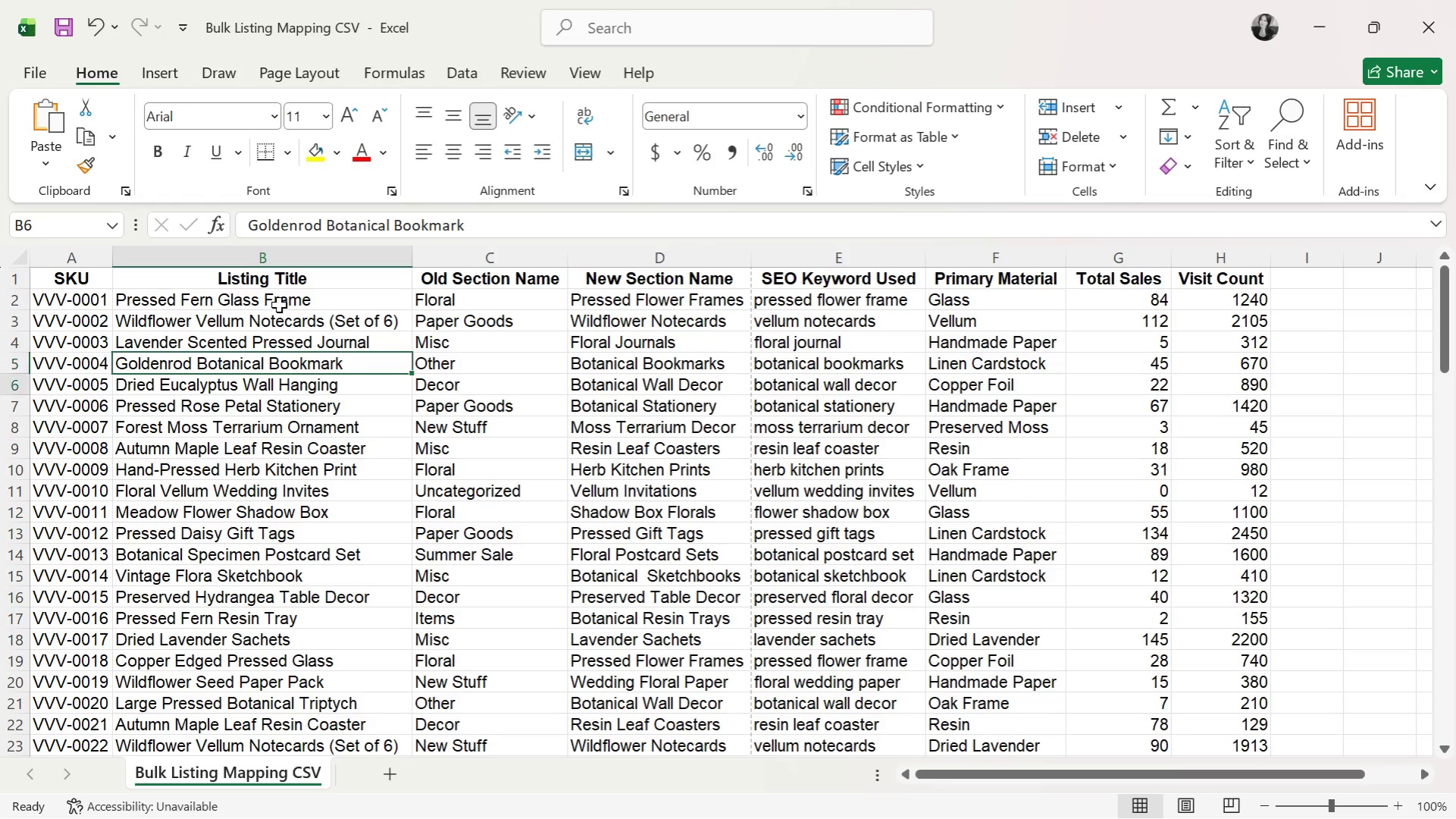 
key(ArrowDown)
 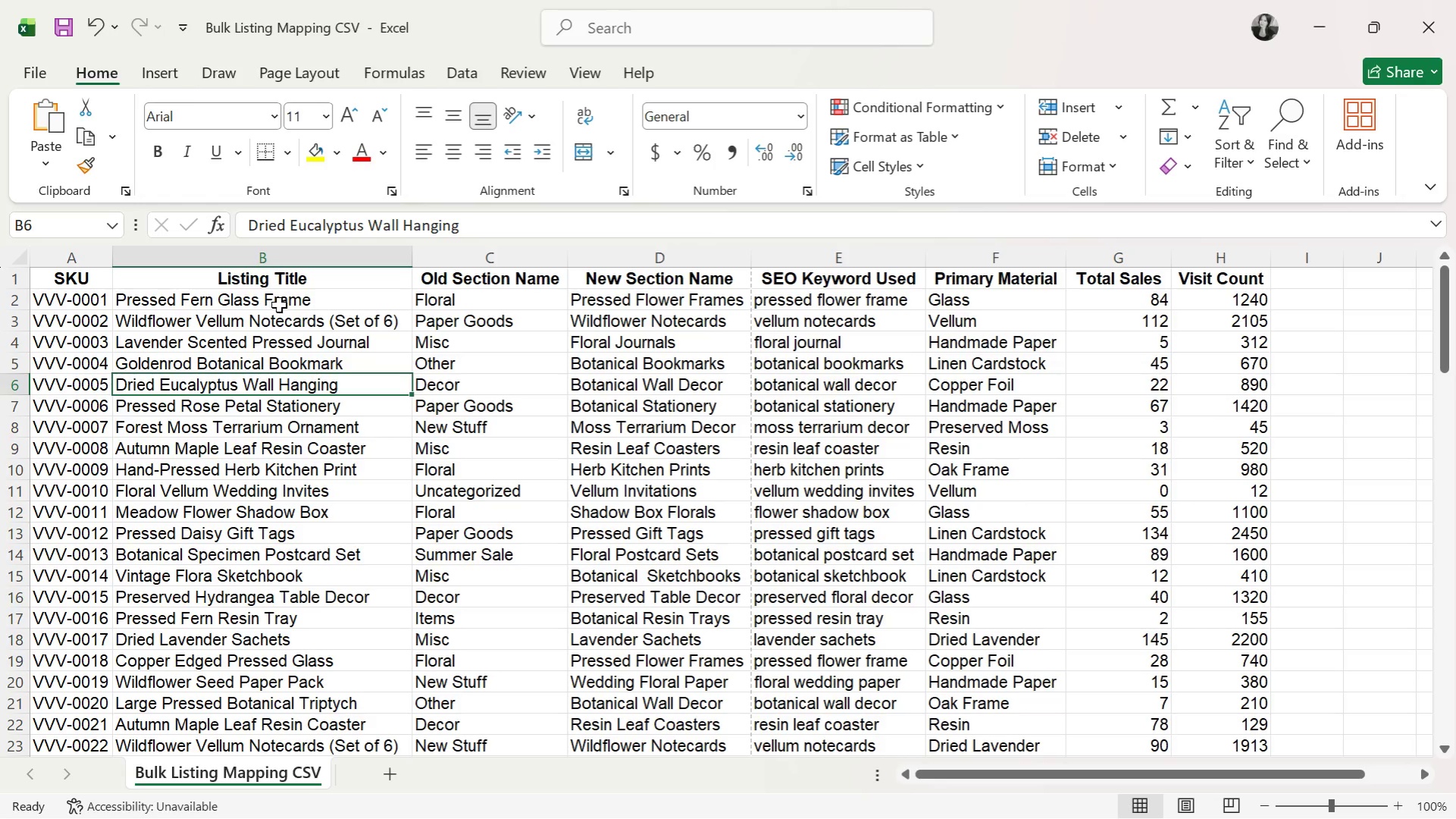 
key(ArrowDown)
 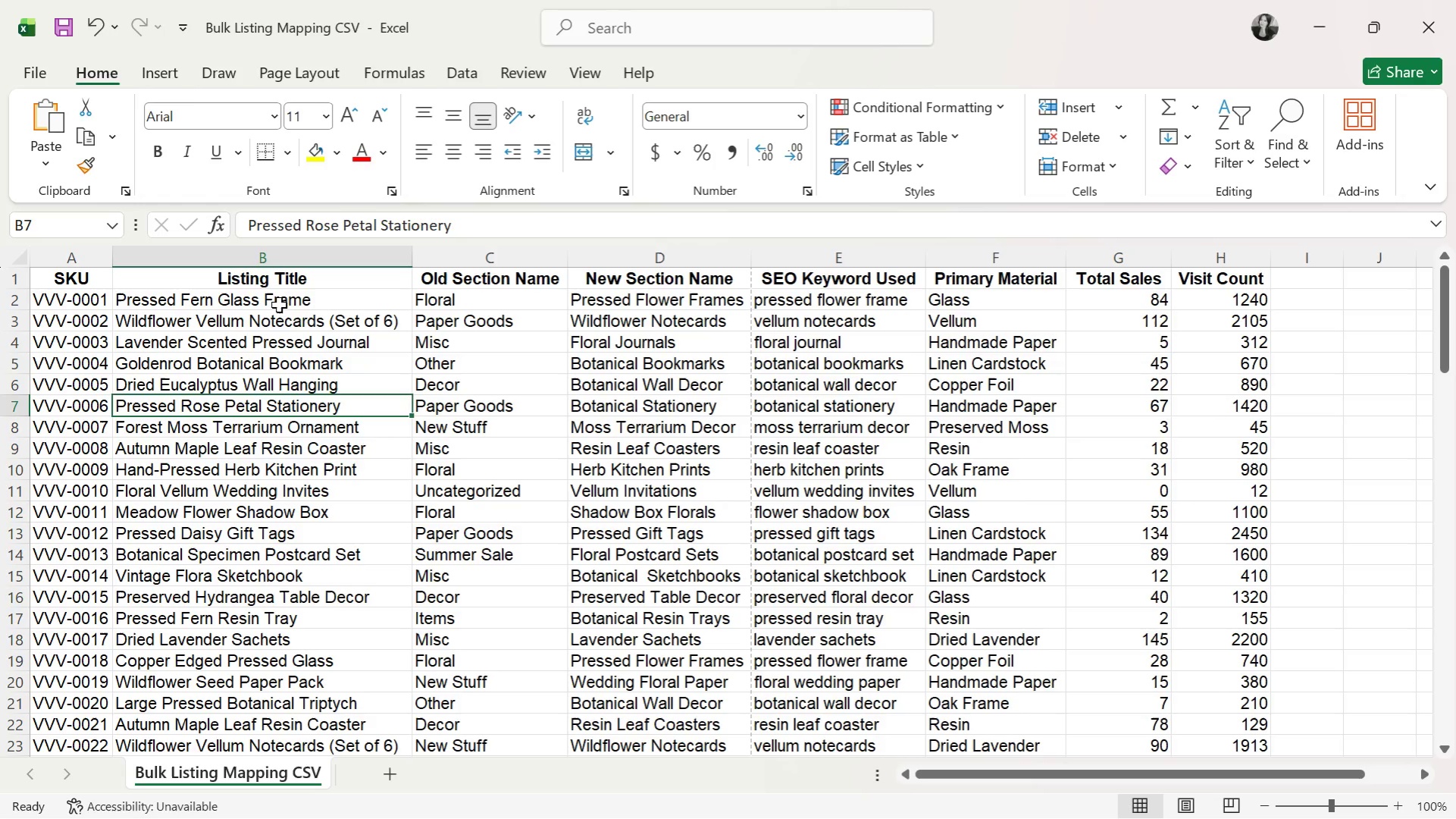 
key(ArrowDown)
 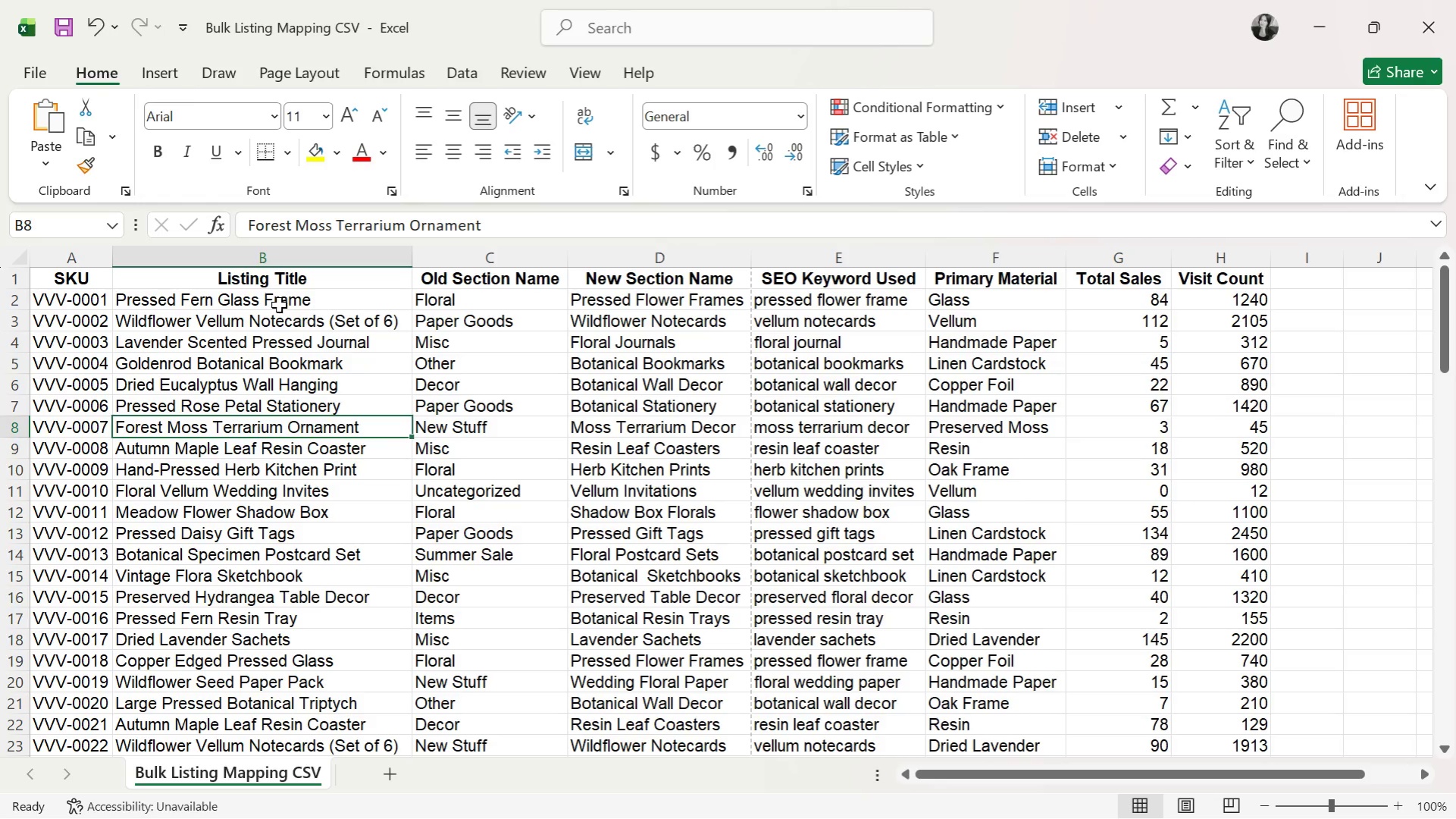 
key(ArrowDown)
 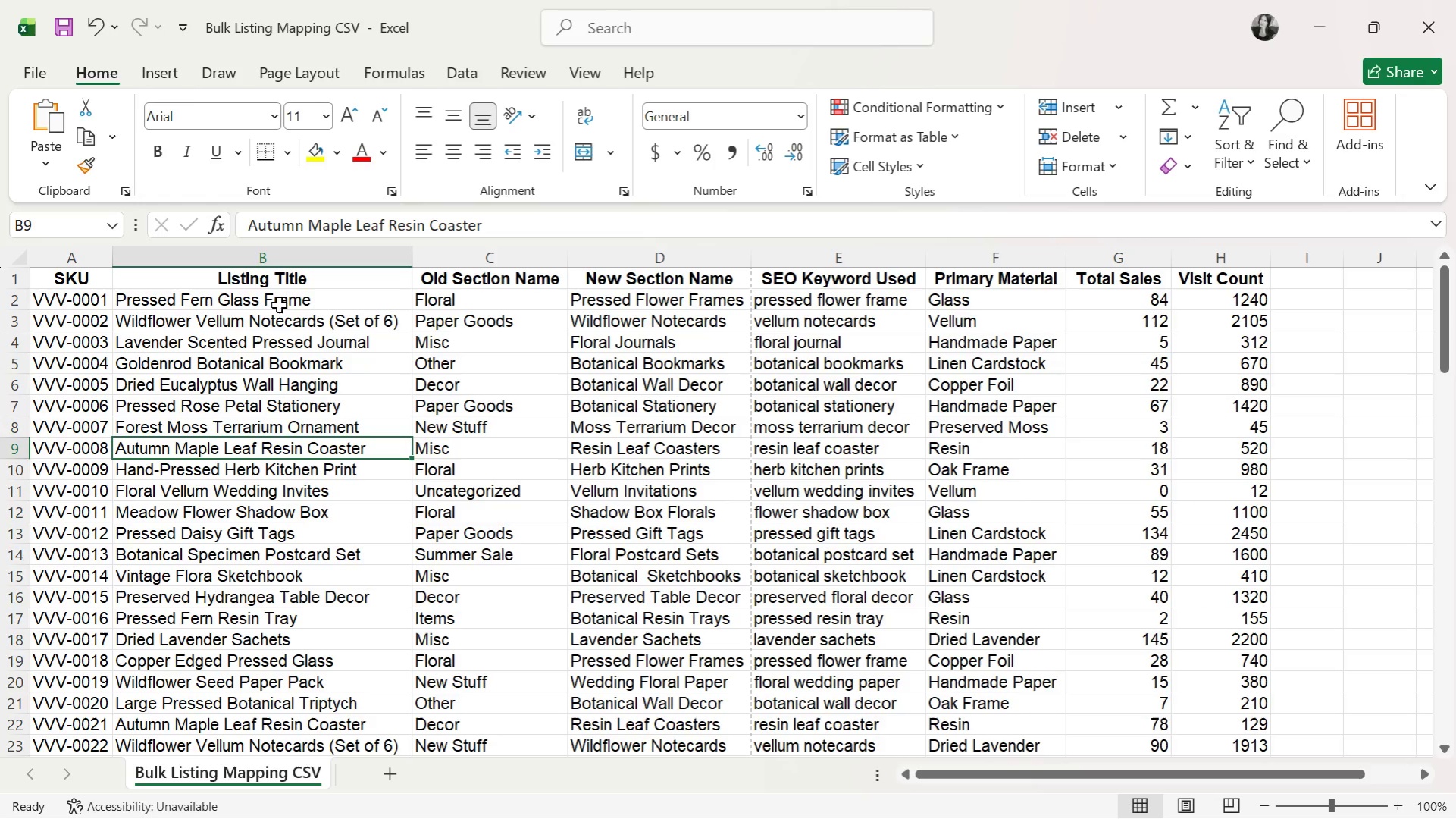 
key(ArrowDown)
 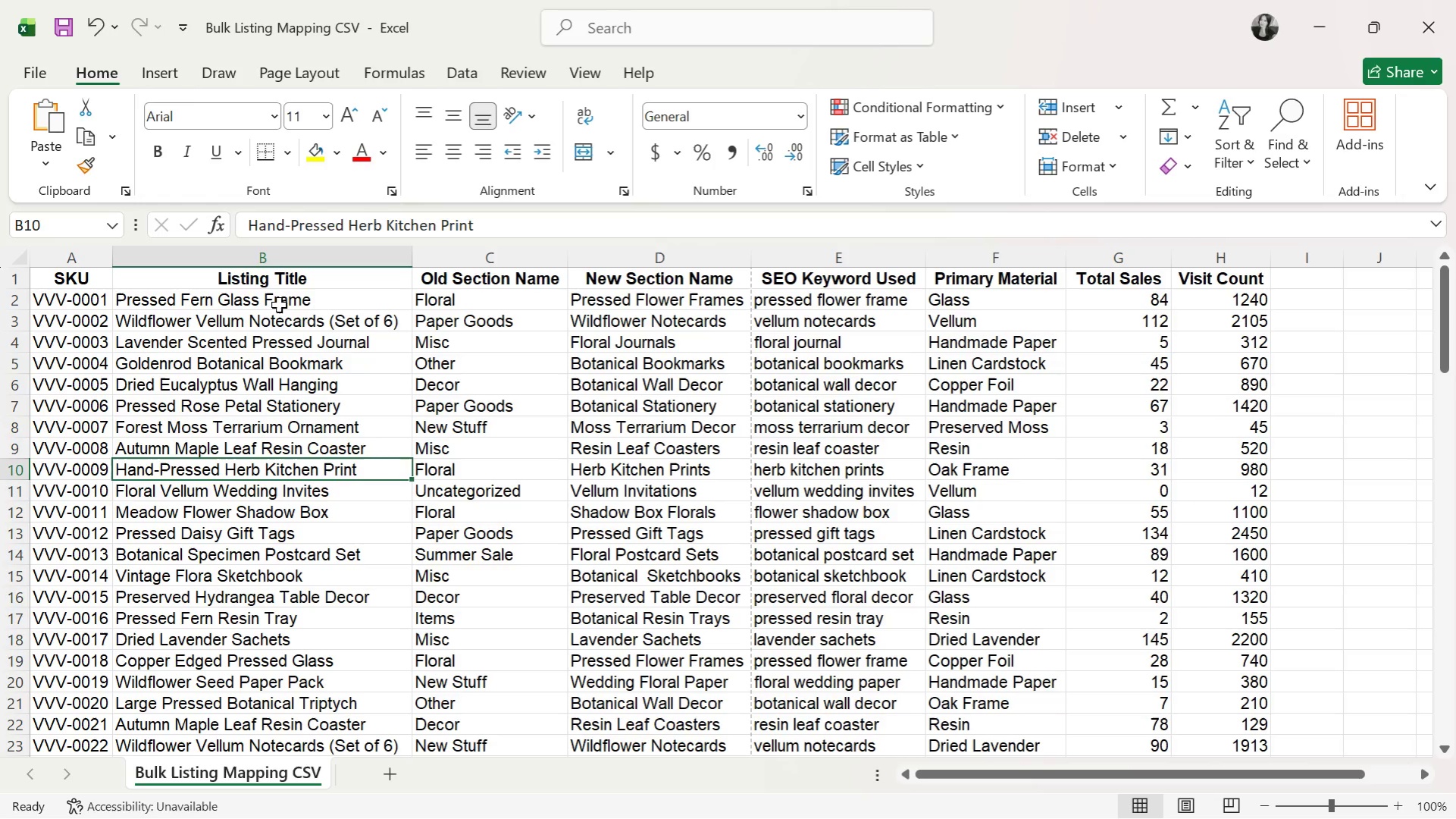 
key(ArrowDown)
 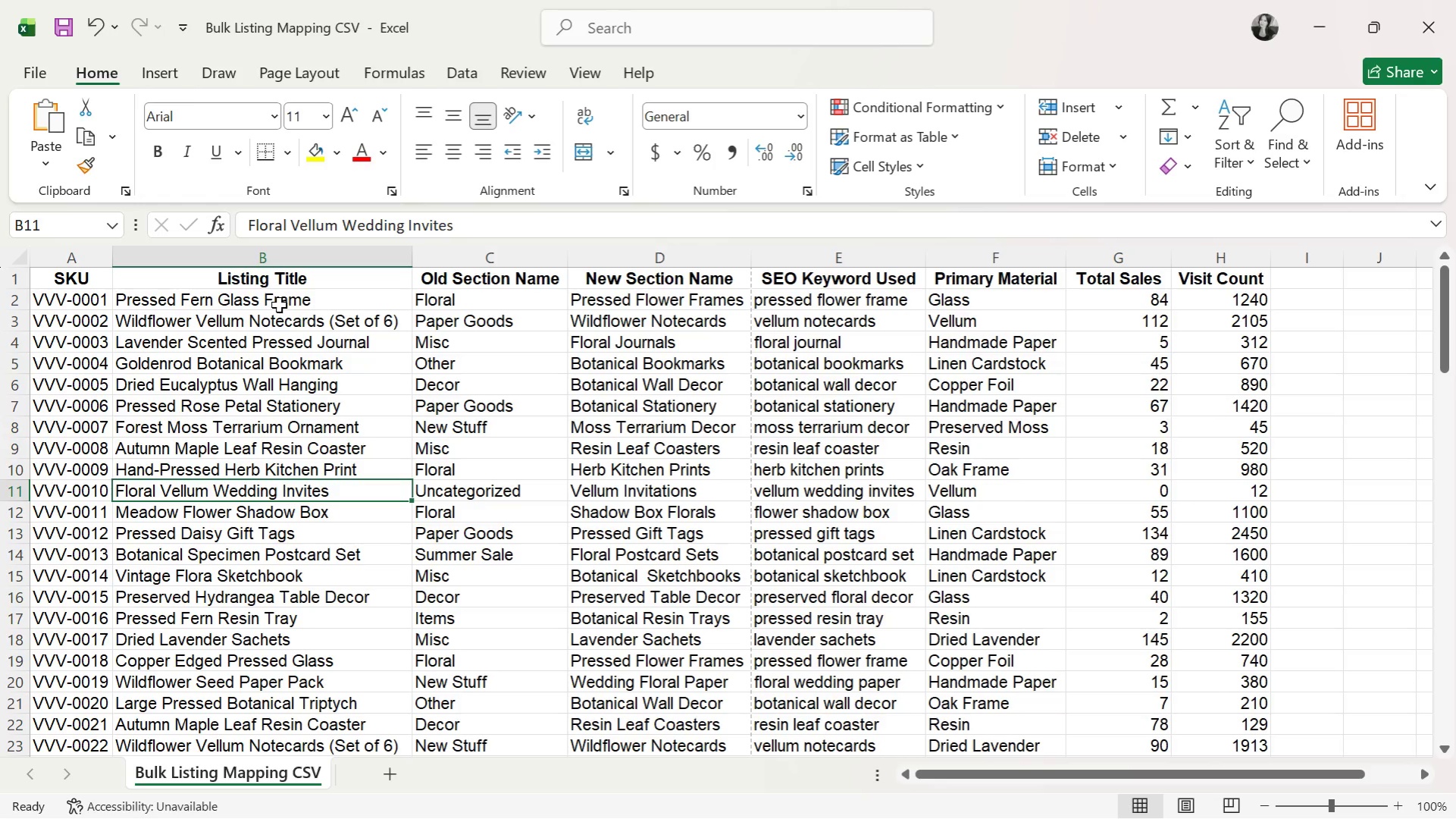 
key(ArrowDown)
 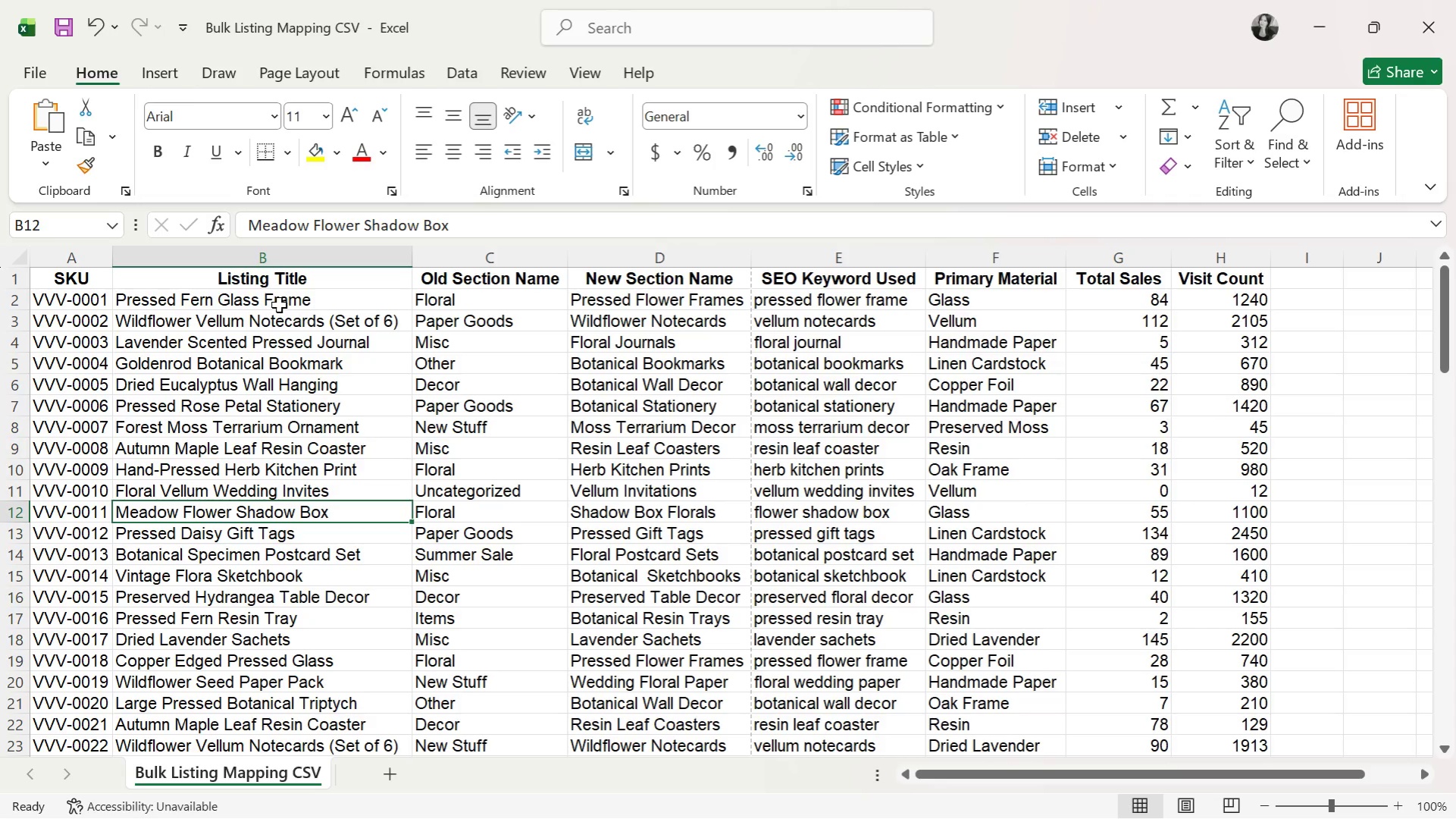 
wait(8.97)
 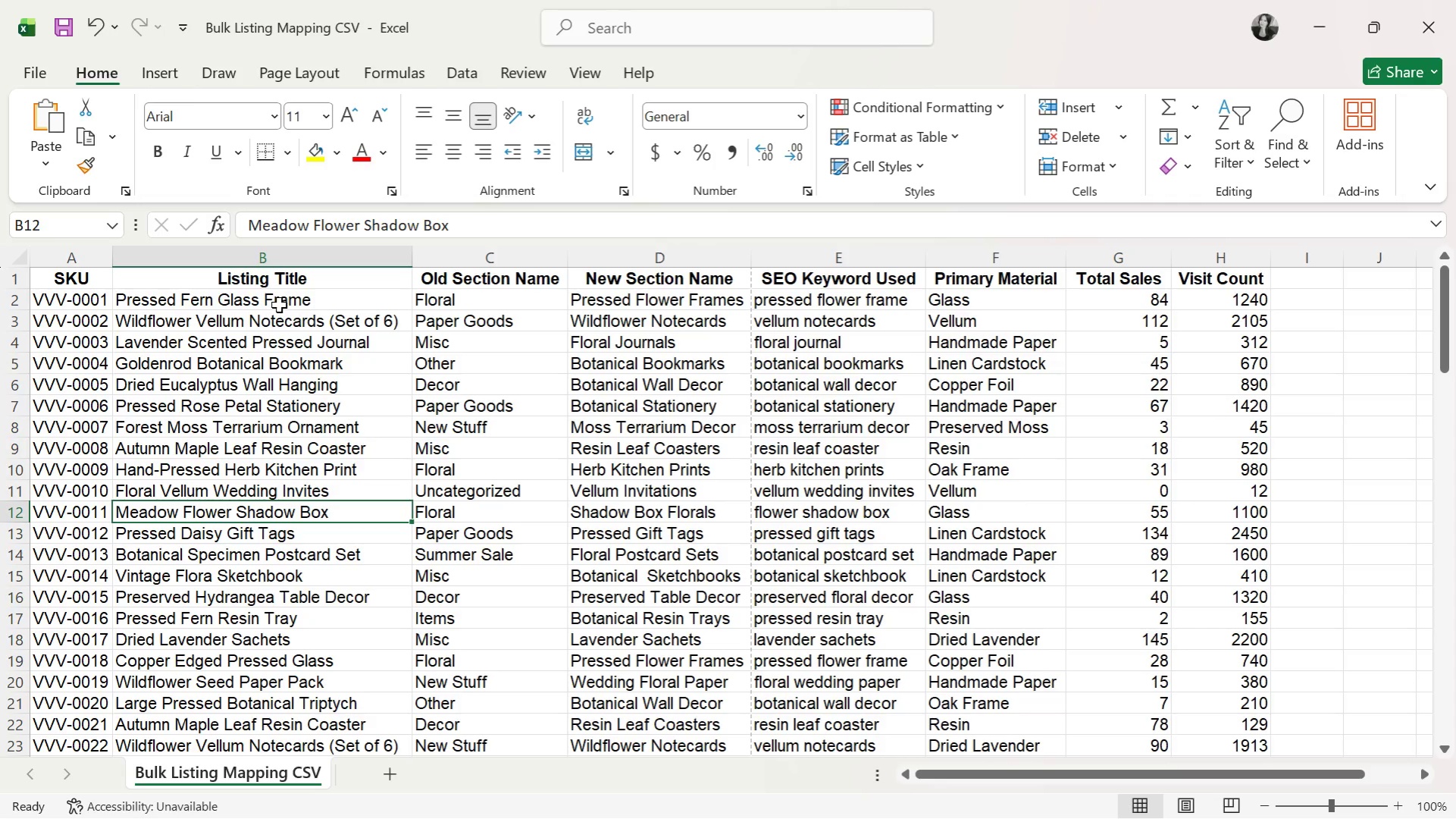 
key(ArrowDown)
 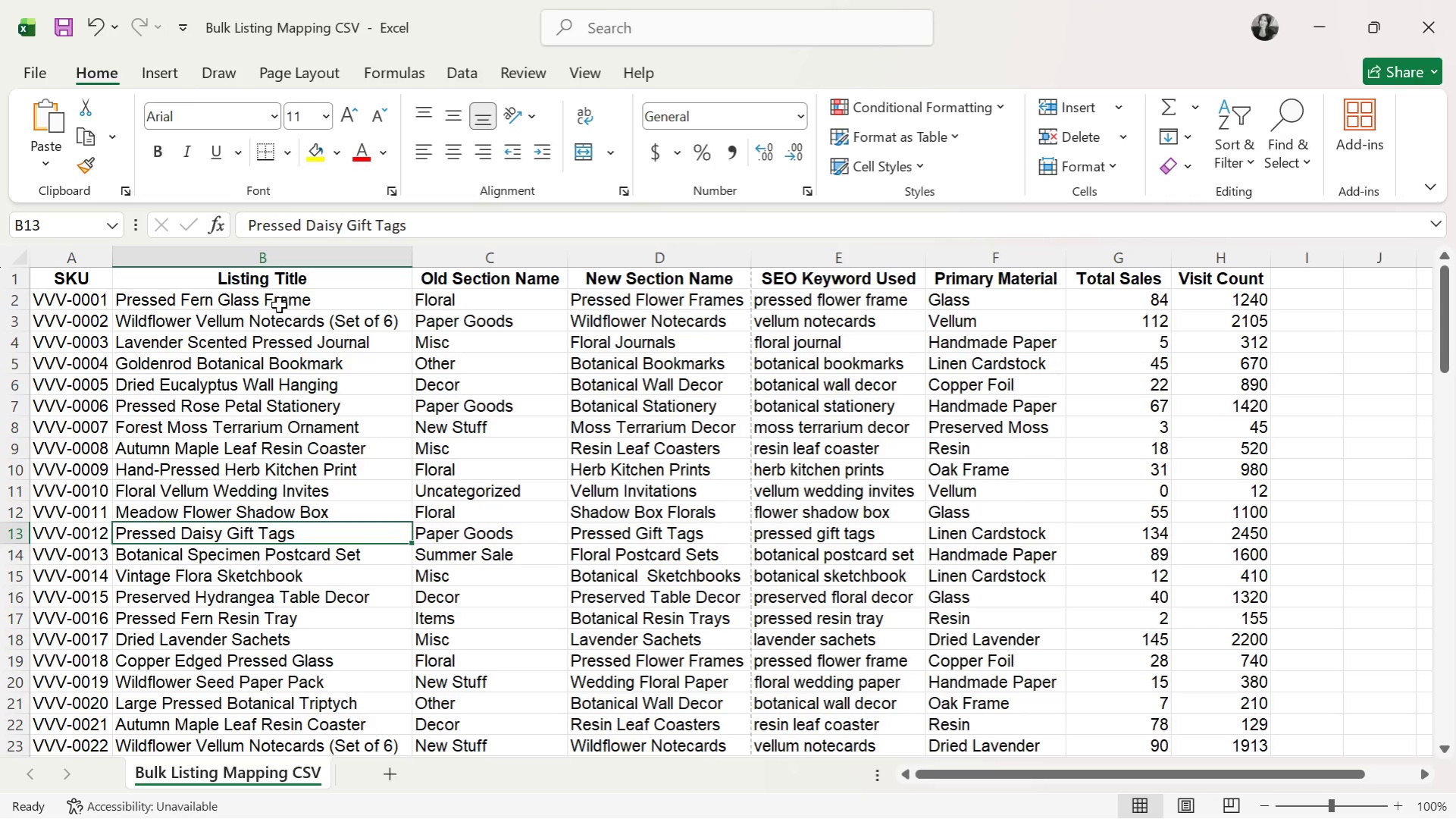 
key(ArrowDown)
 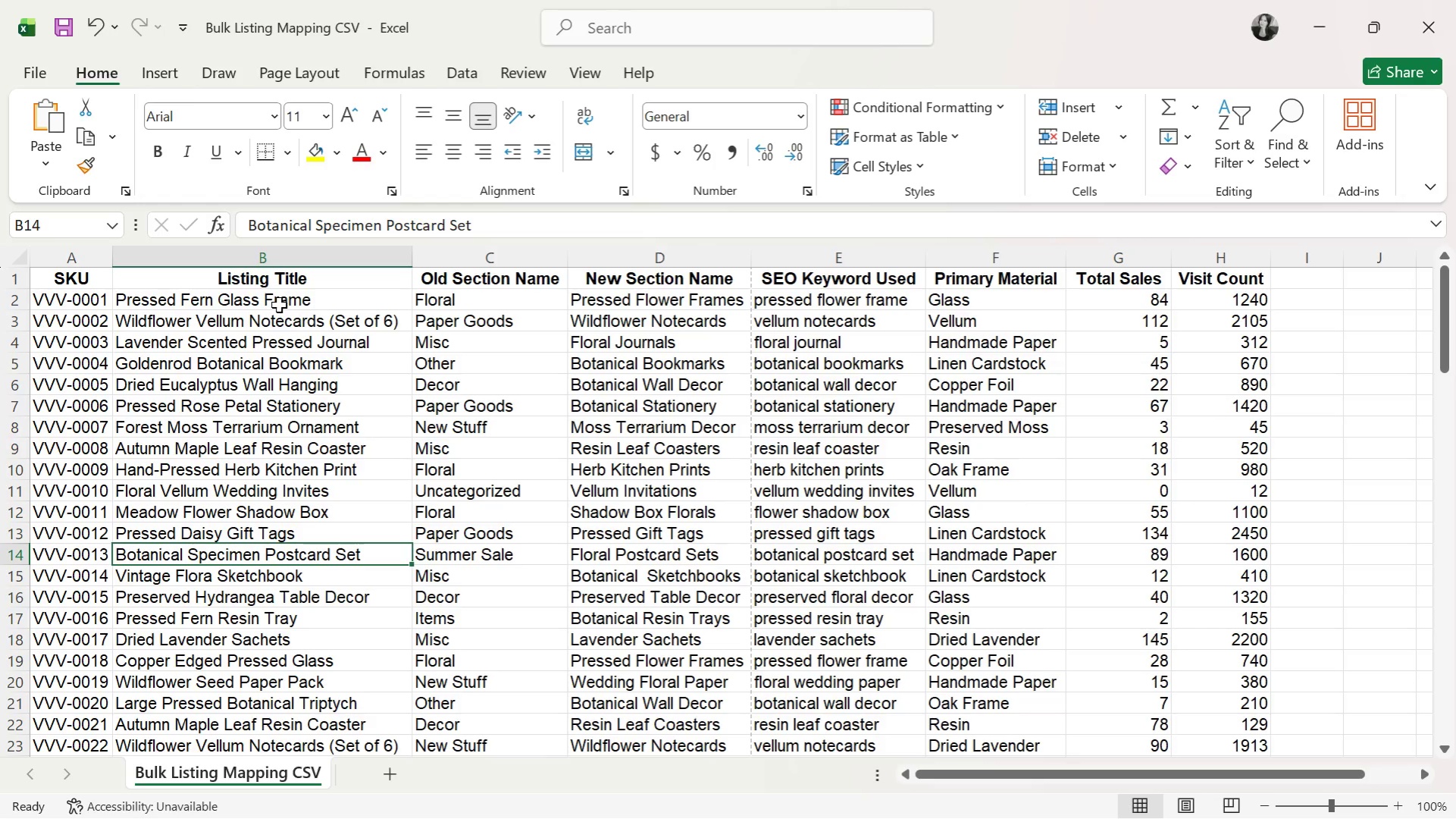 
key(ArrowDown)
 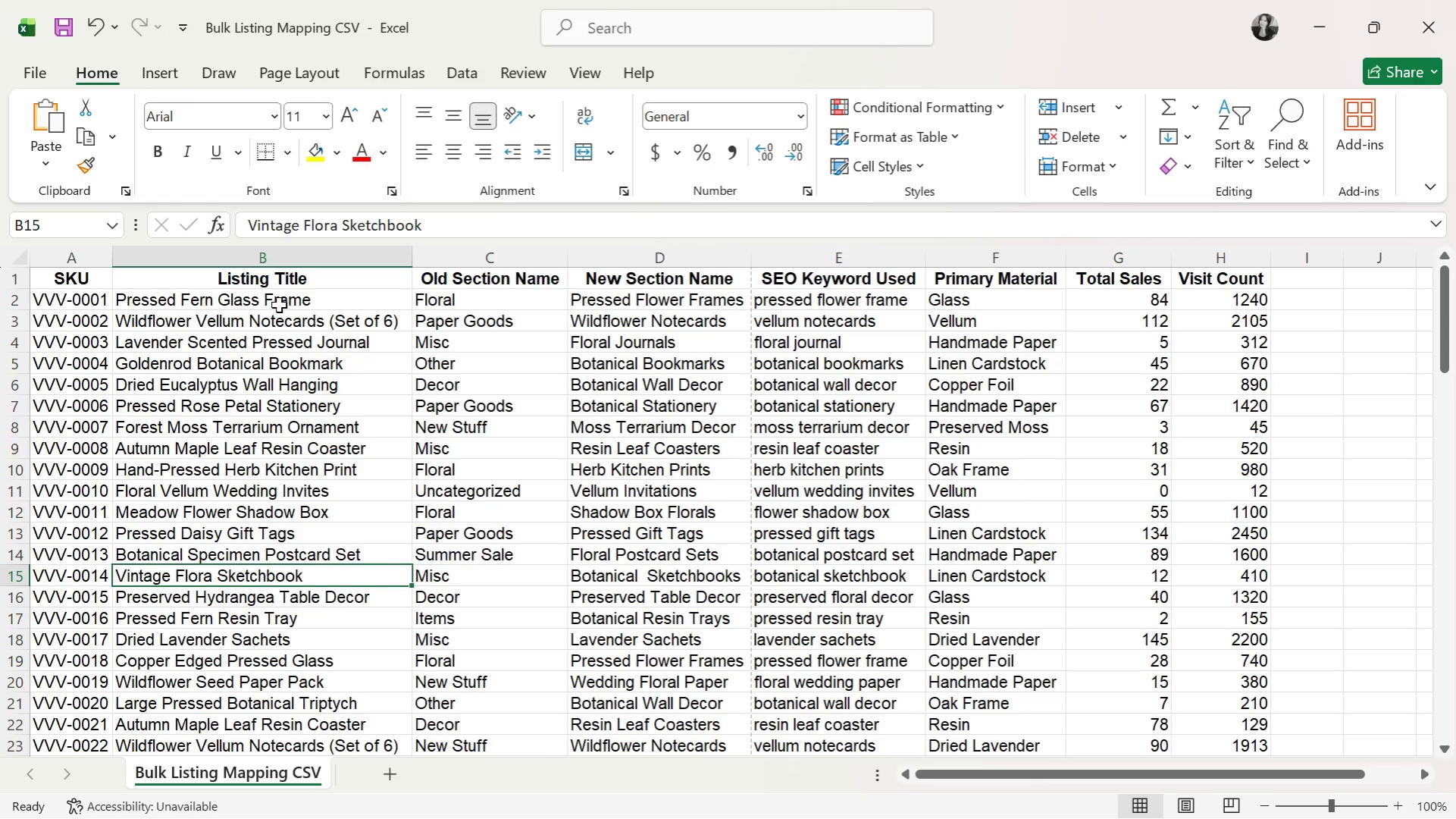 
wait(5.19)
 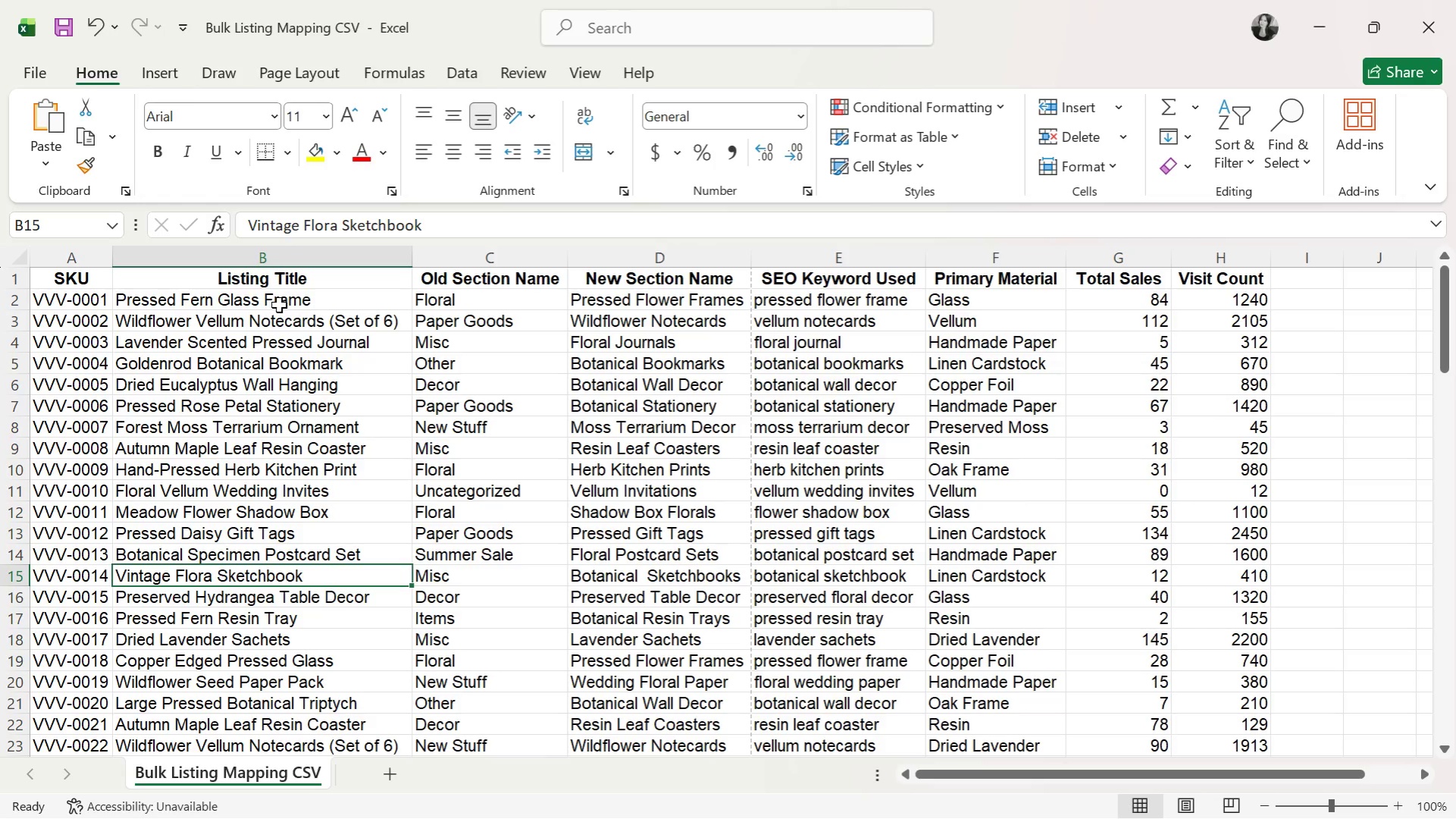 
key(ArrowDown)
 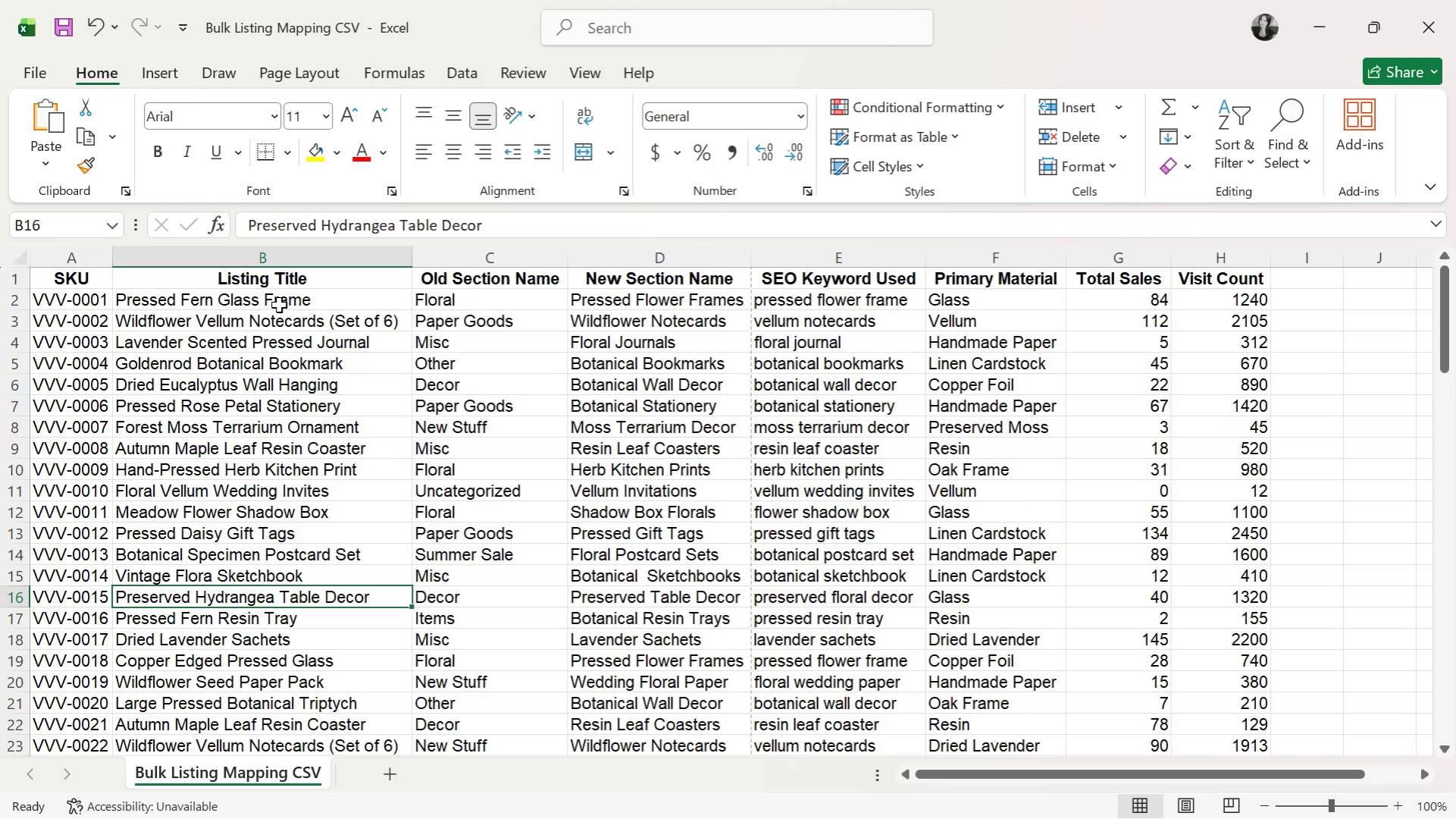 
key(ArrowDown)
 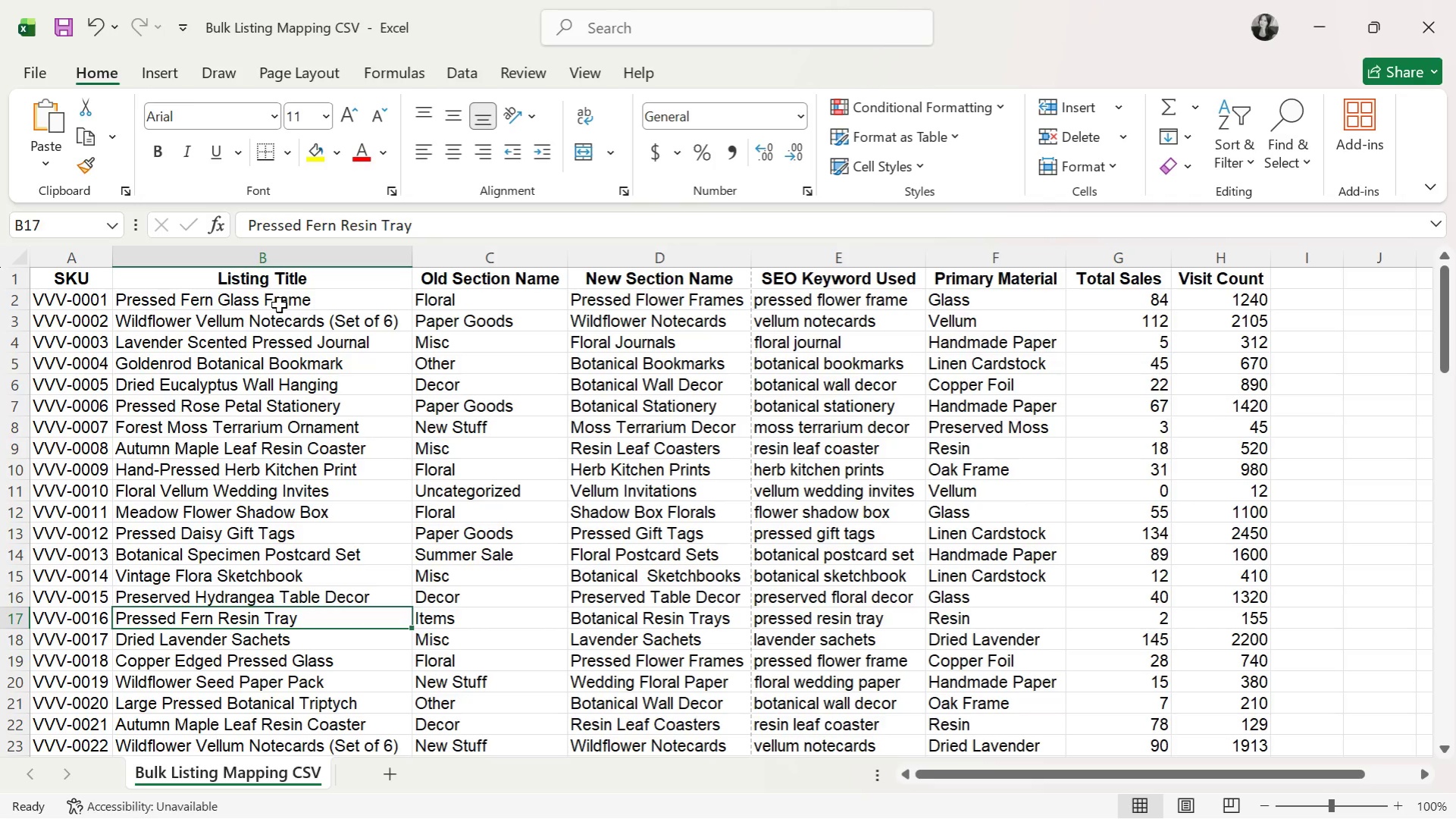 
key(ArrowDown)
 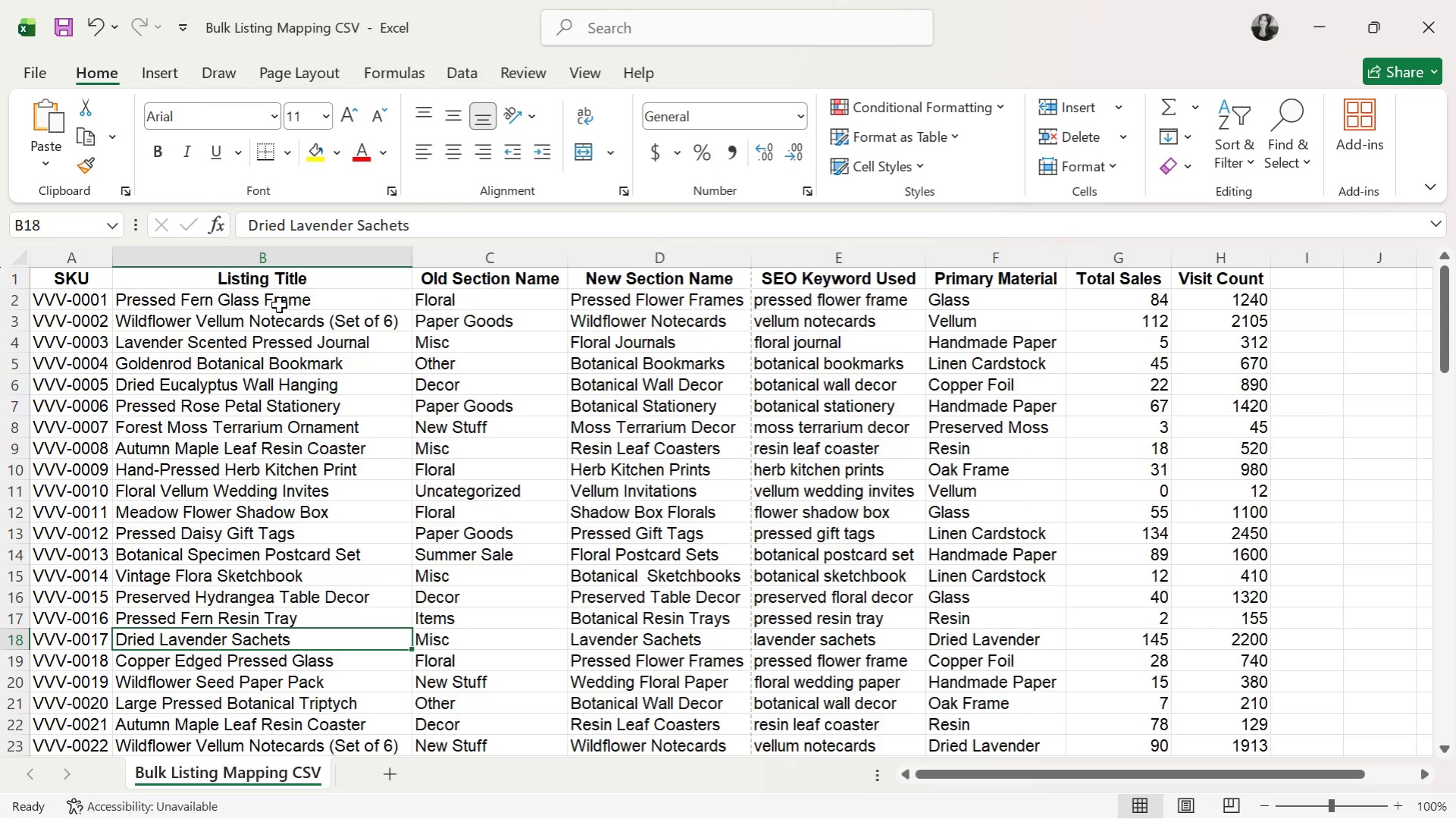 
key(ArrowDown)
 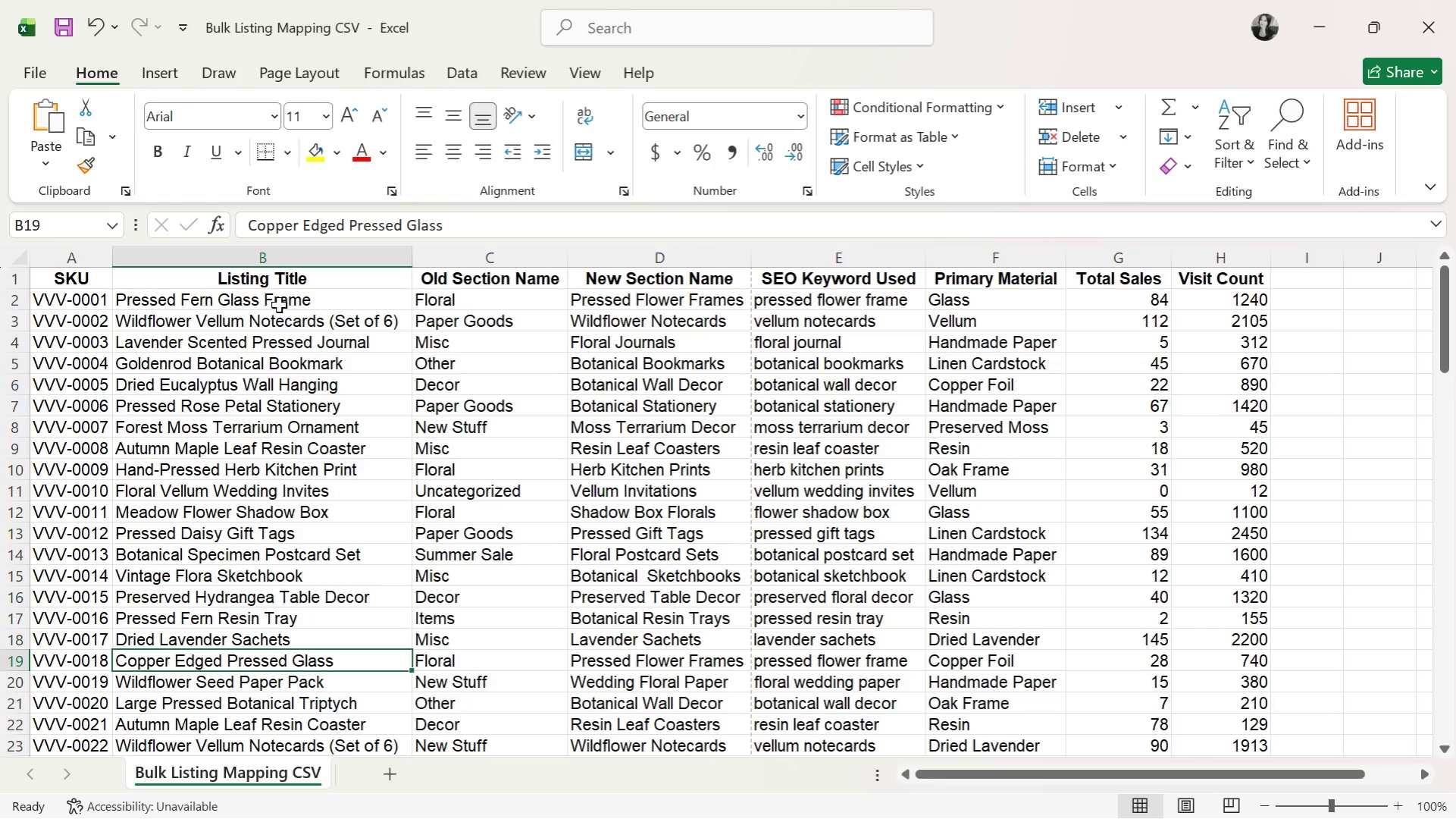 
wait(5.19)
 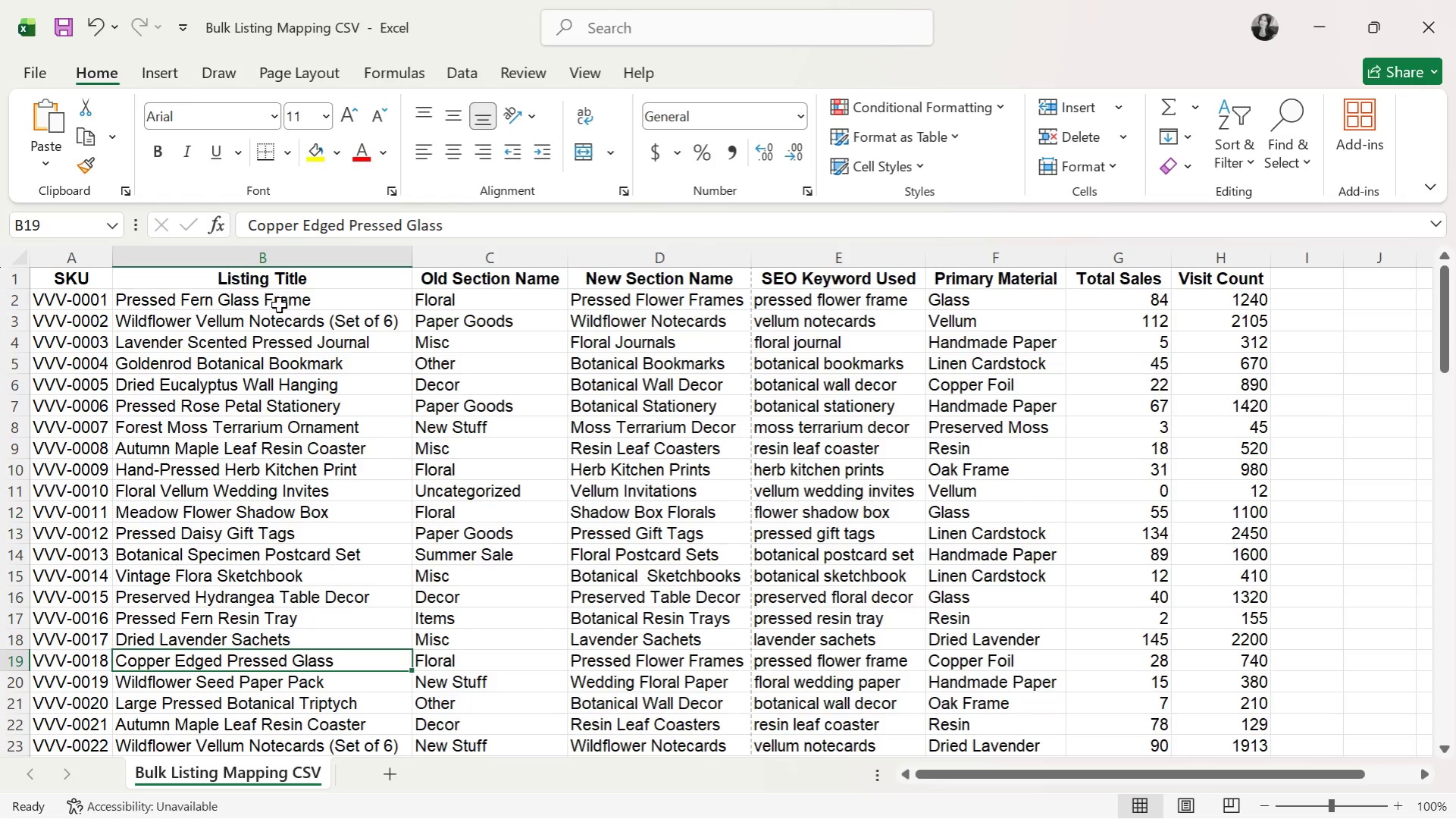 
key(ArrowDown)
 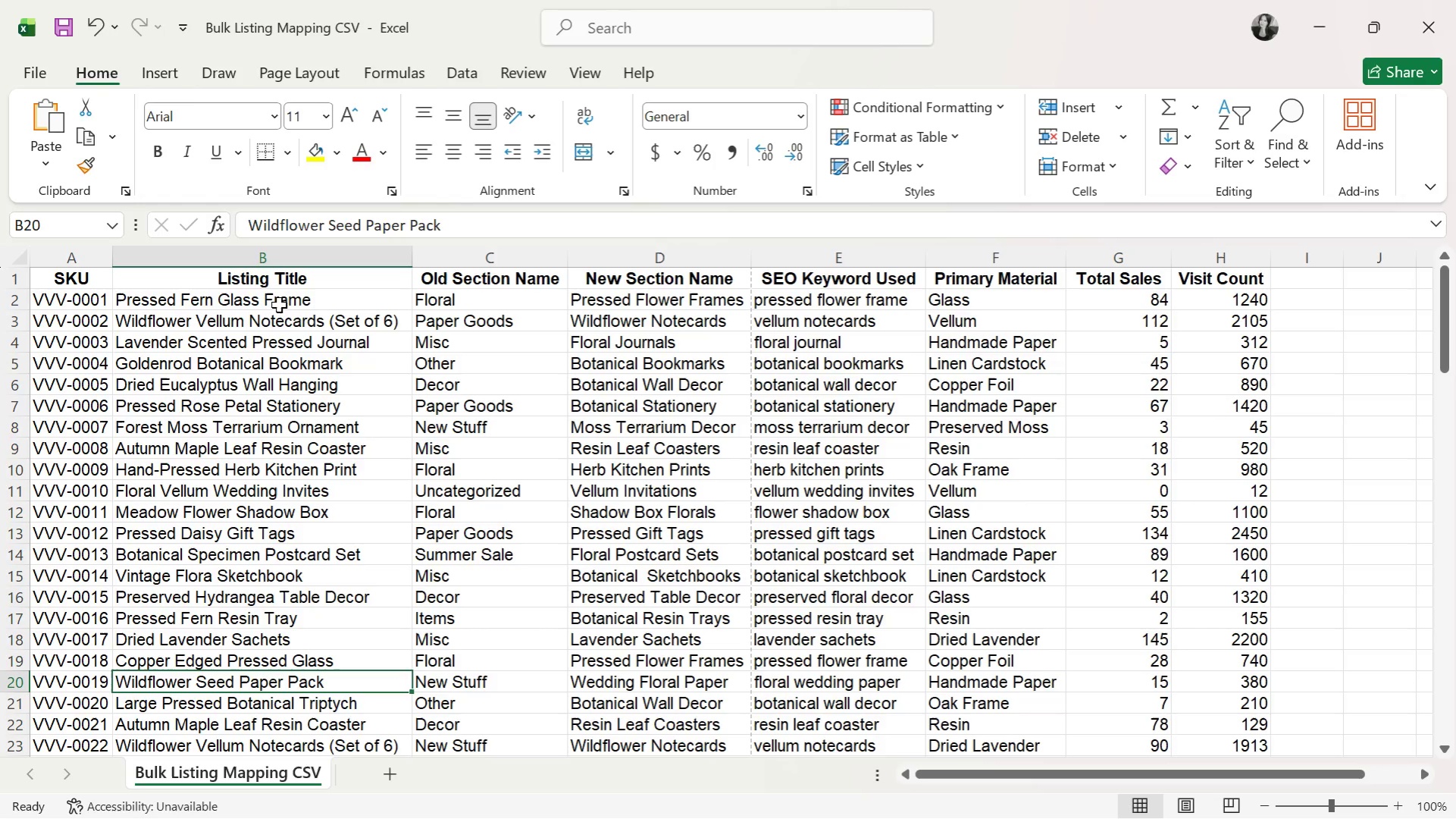 
key(ArrowDown)
 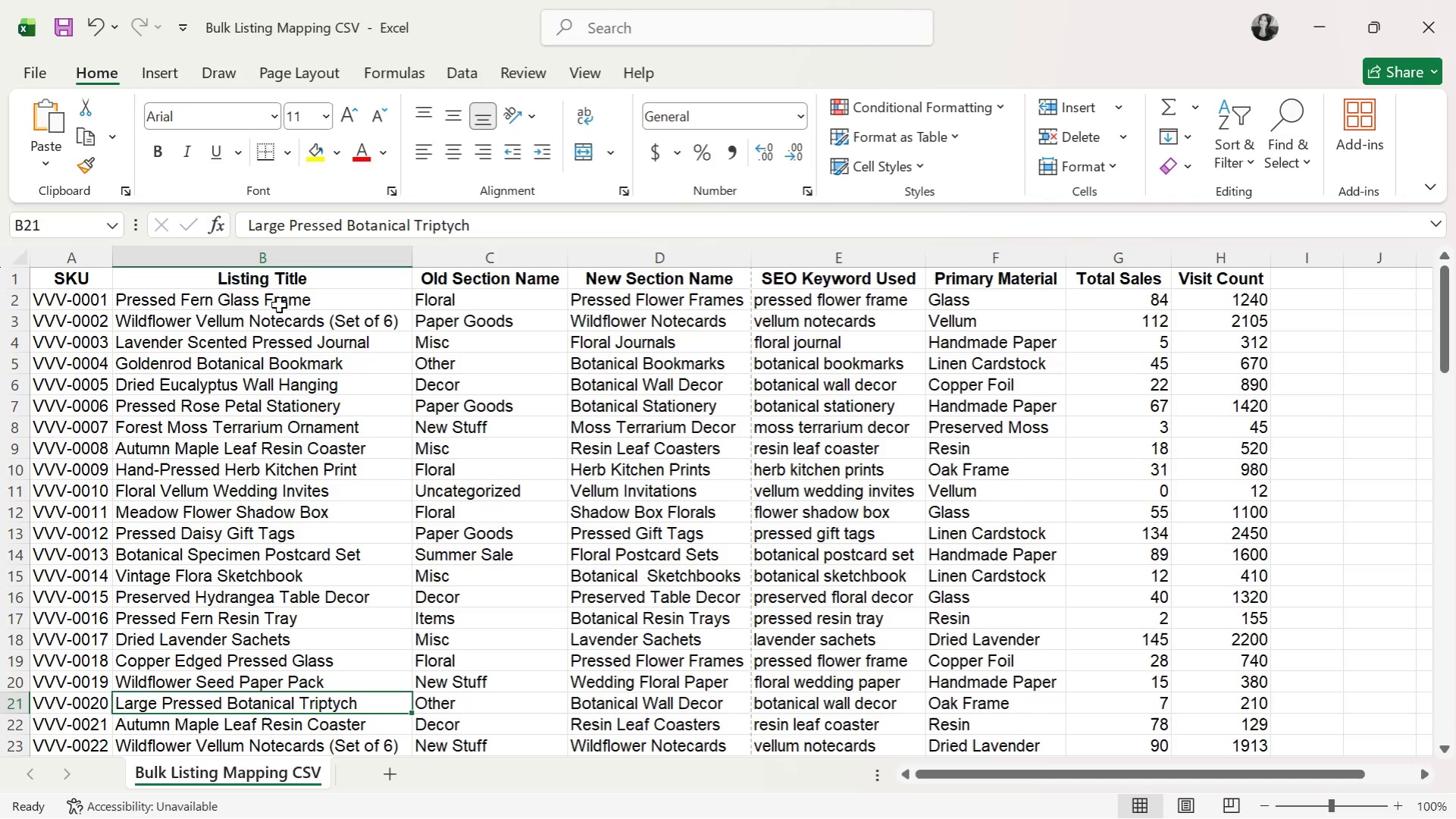 
wait(14.61)
 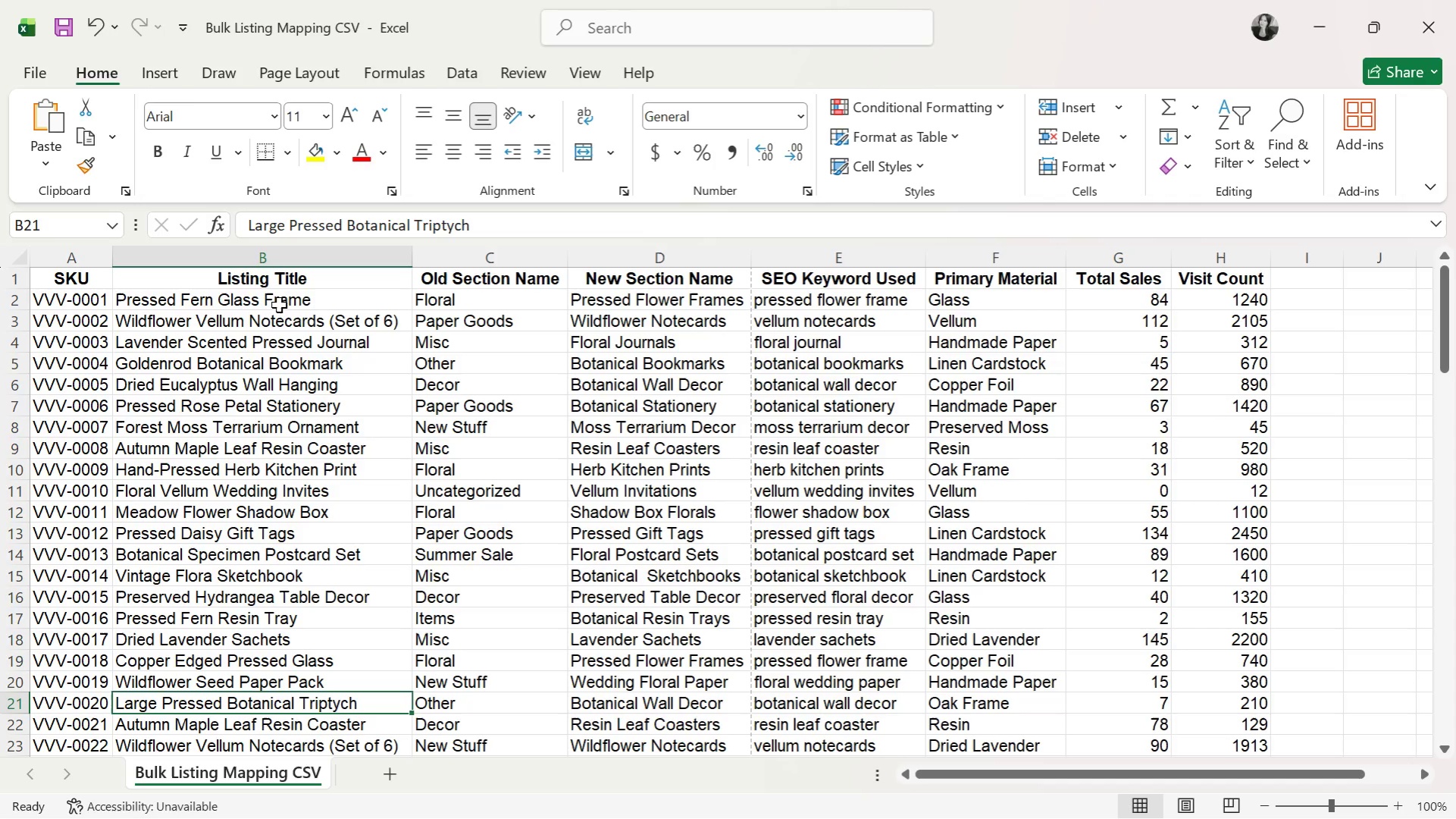 
key(ArrowDown)
 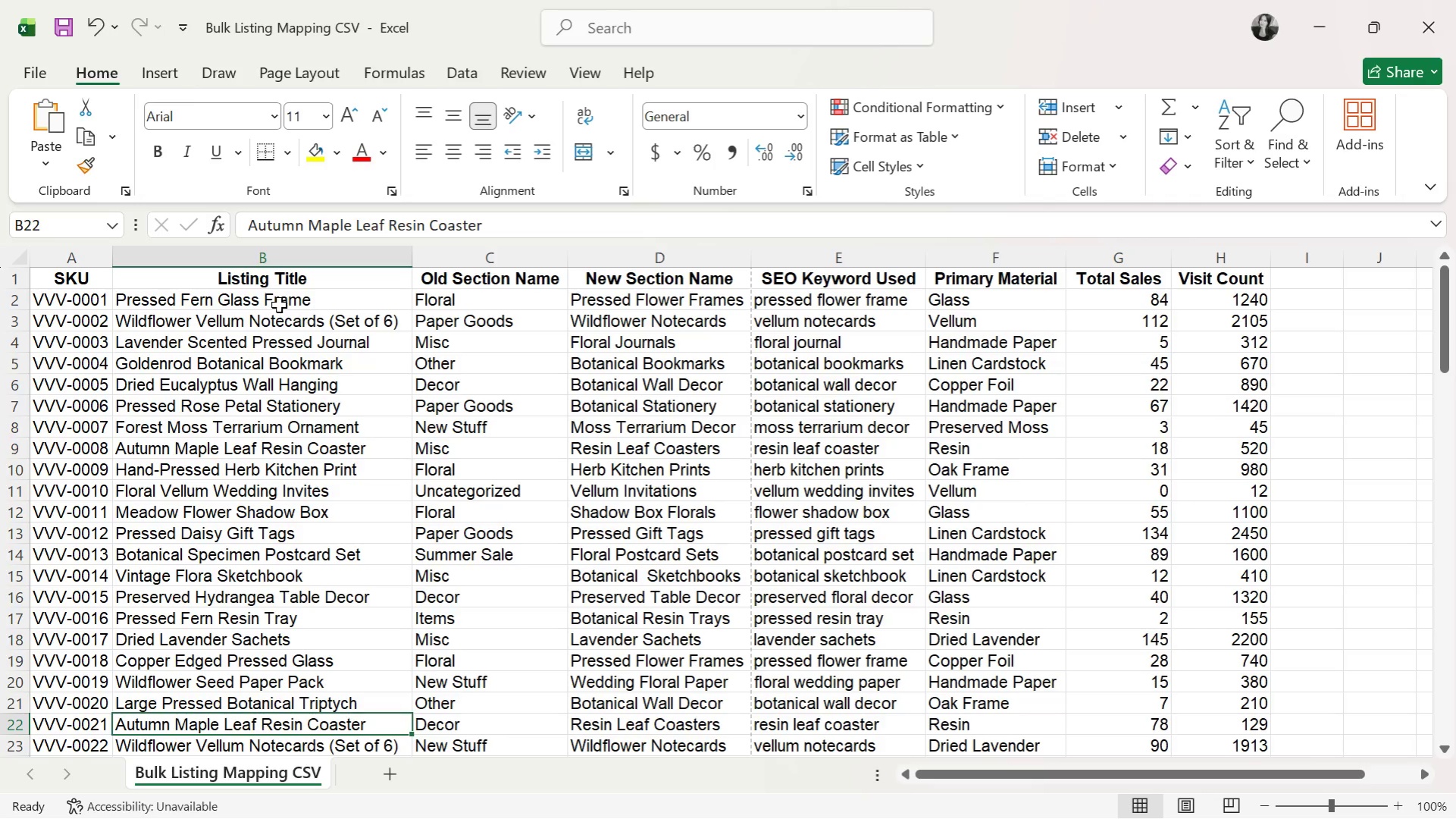 
key(ArrowDown)
 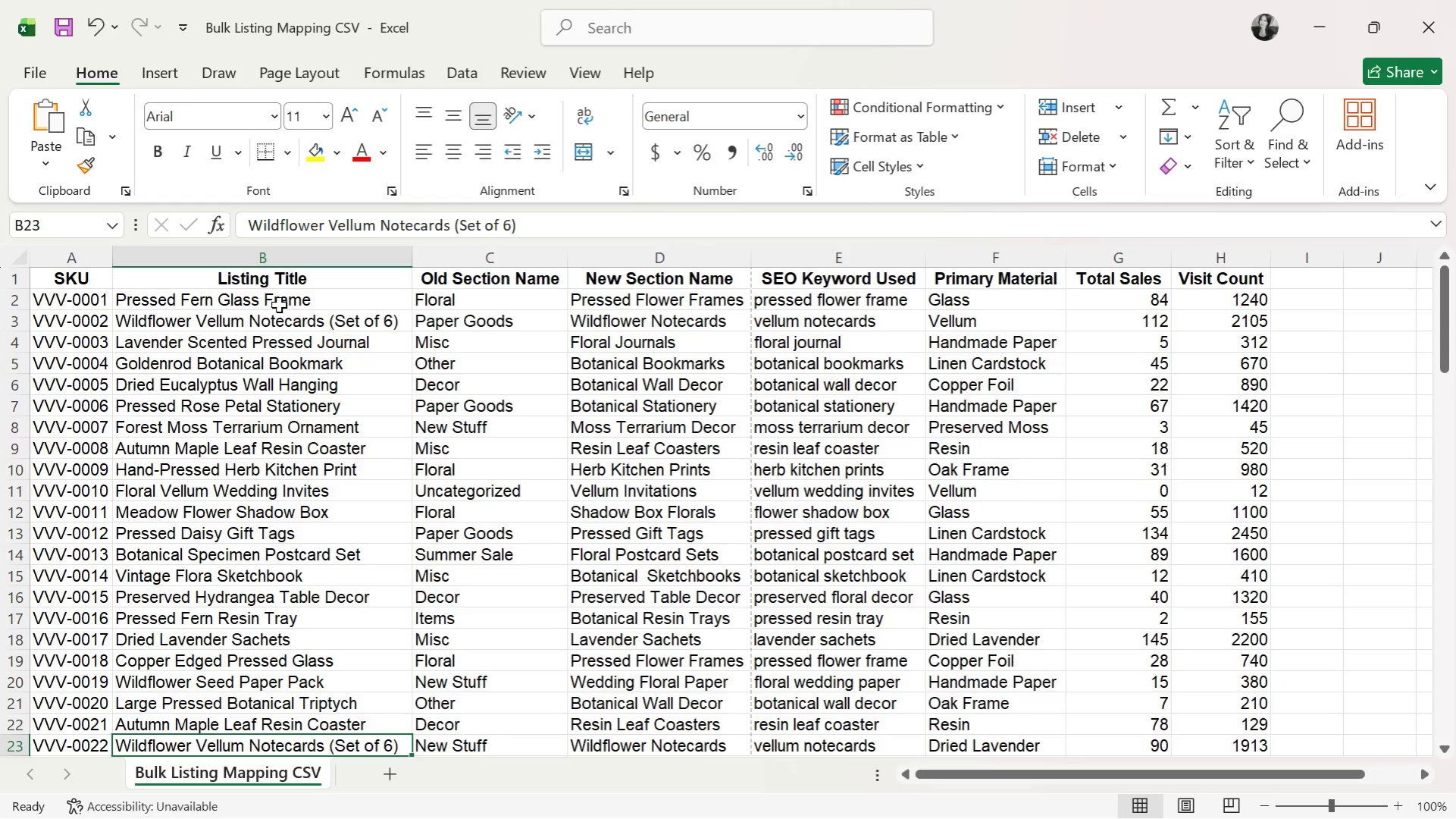 
key(ArrowDown)
 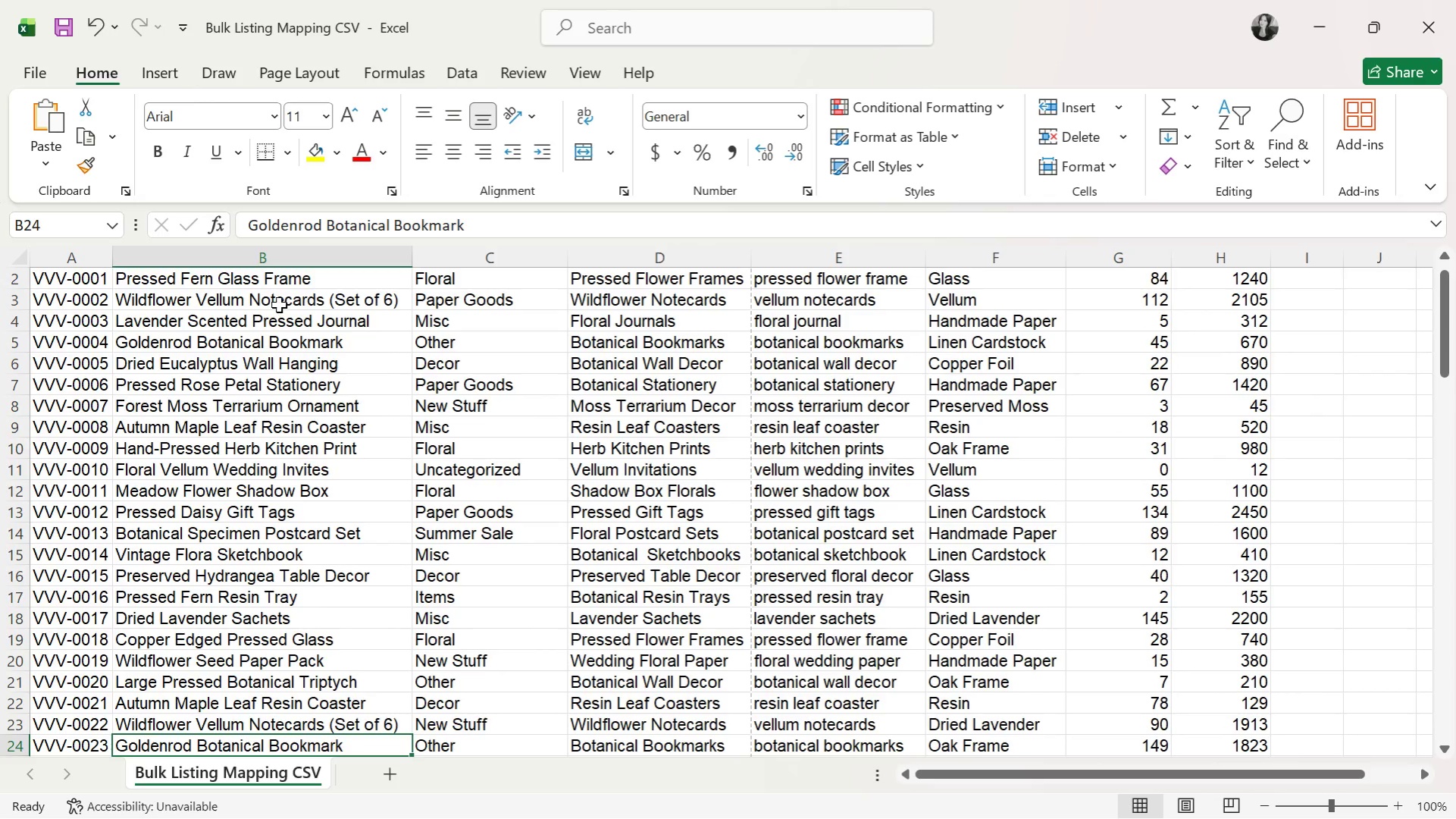 
wait(46.25)
 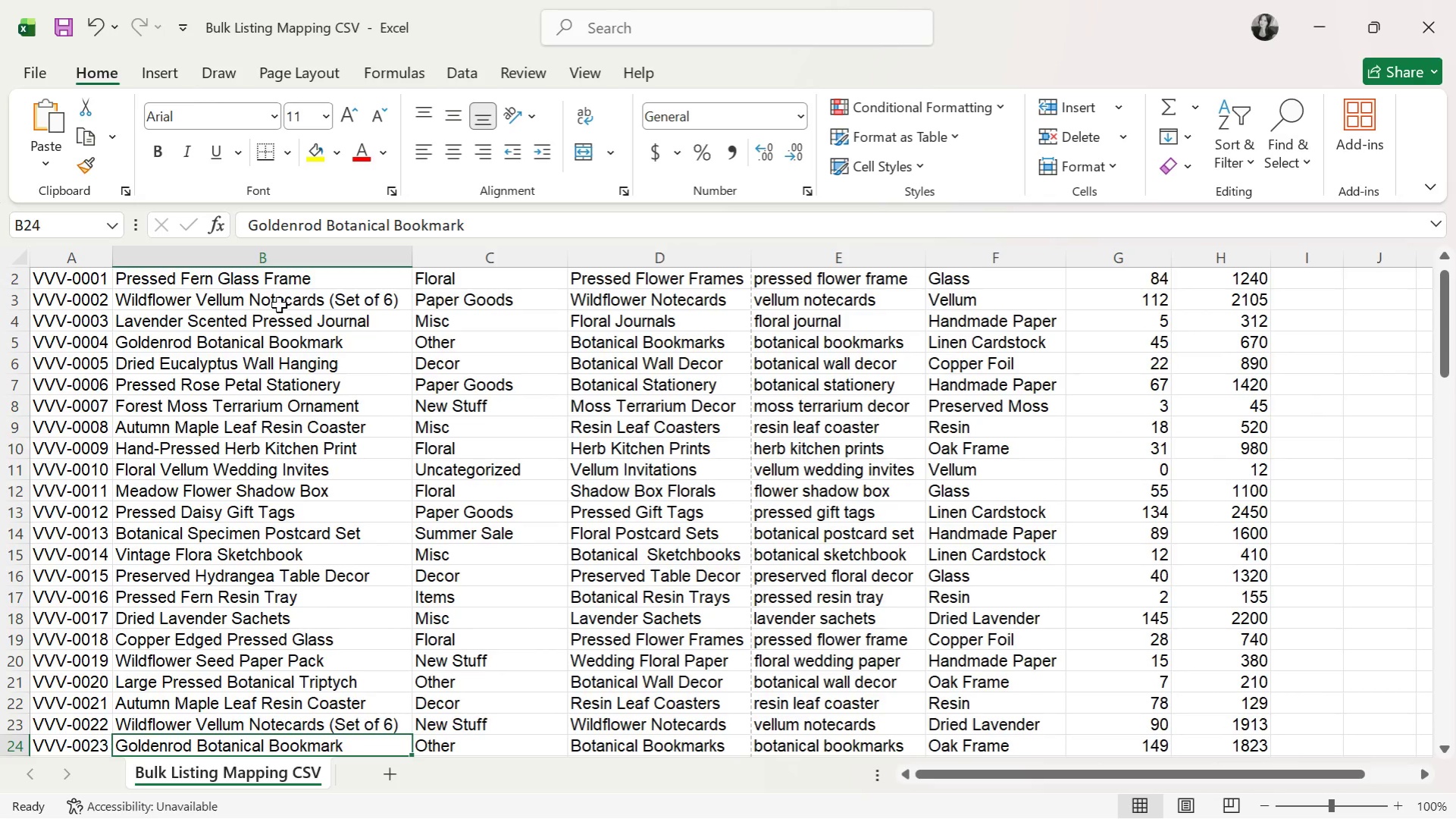 
scroll: coordinate [688, 570], scroll_direction: down, amount: 1.0
 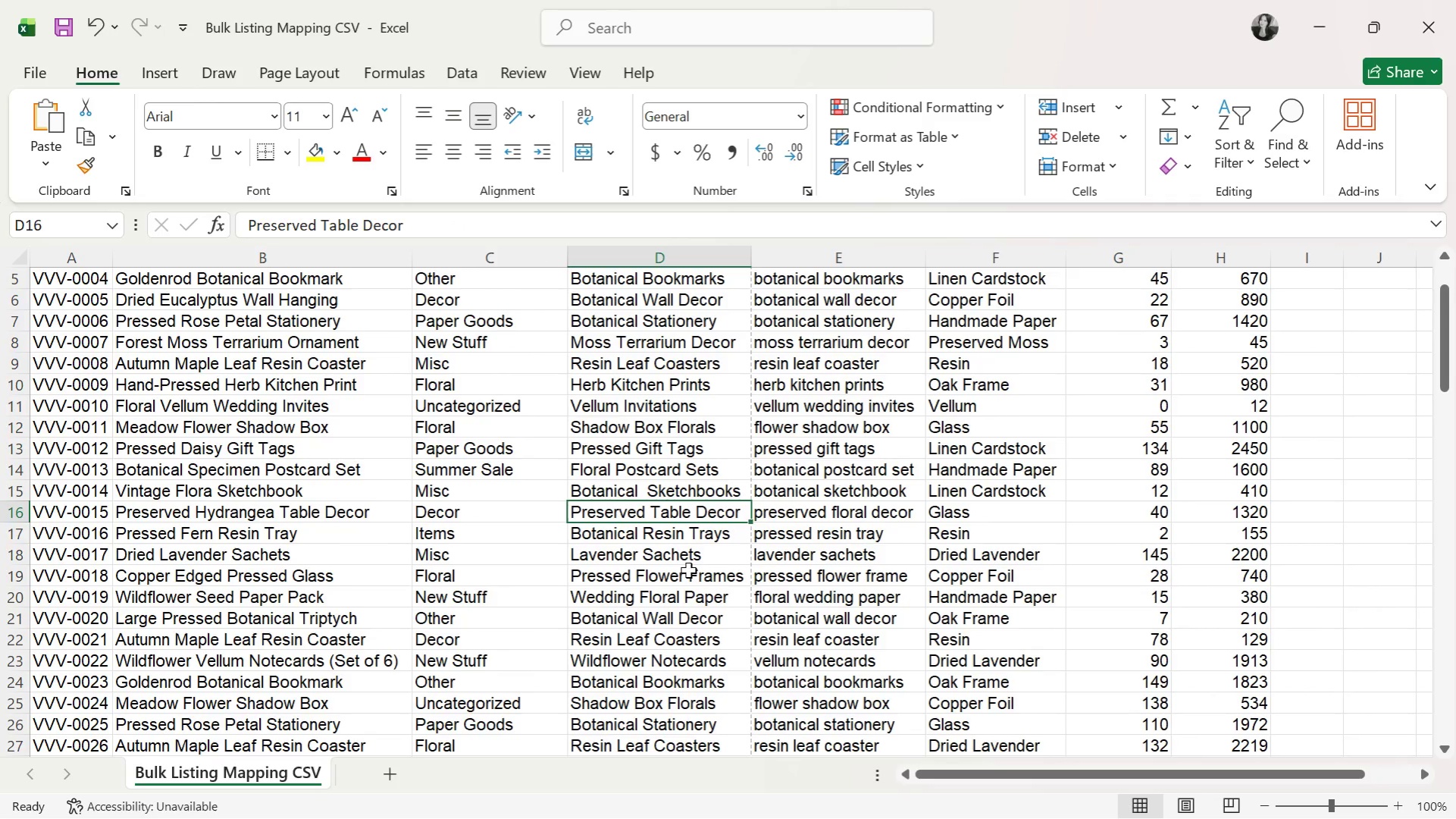 
scroll: coordinate [688, 570], scroll_direction: up, amount: 1.0
 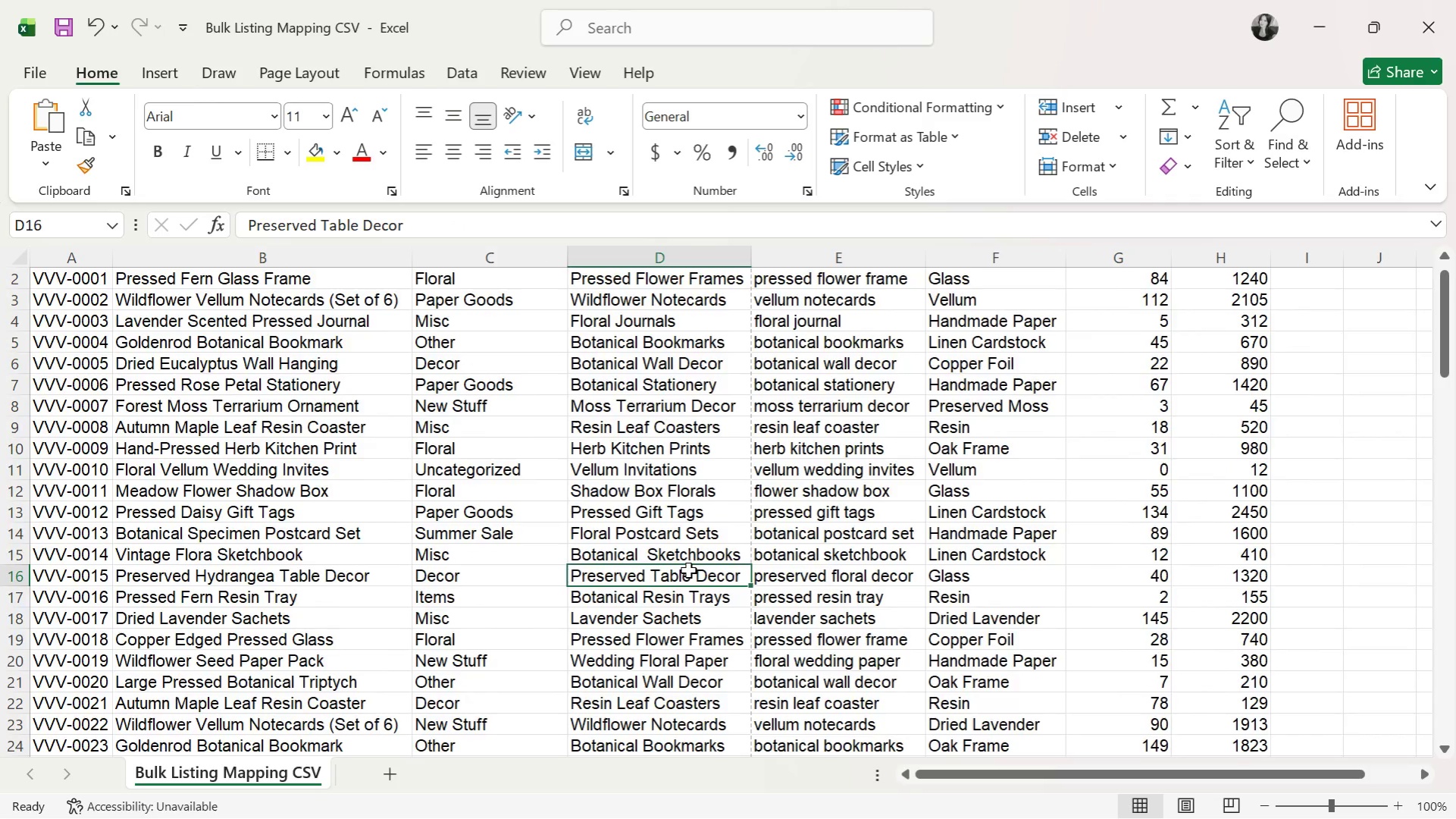 
scroll: coordinate [688, 570], scroll_direction: down, amount: 1.0
 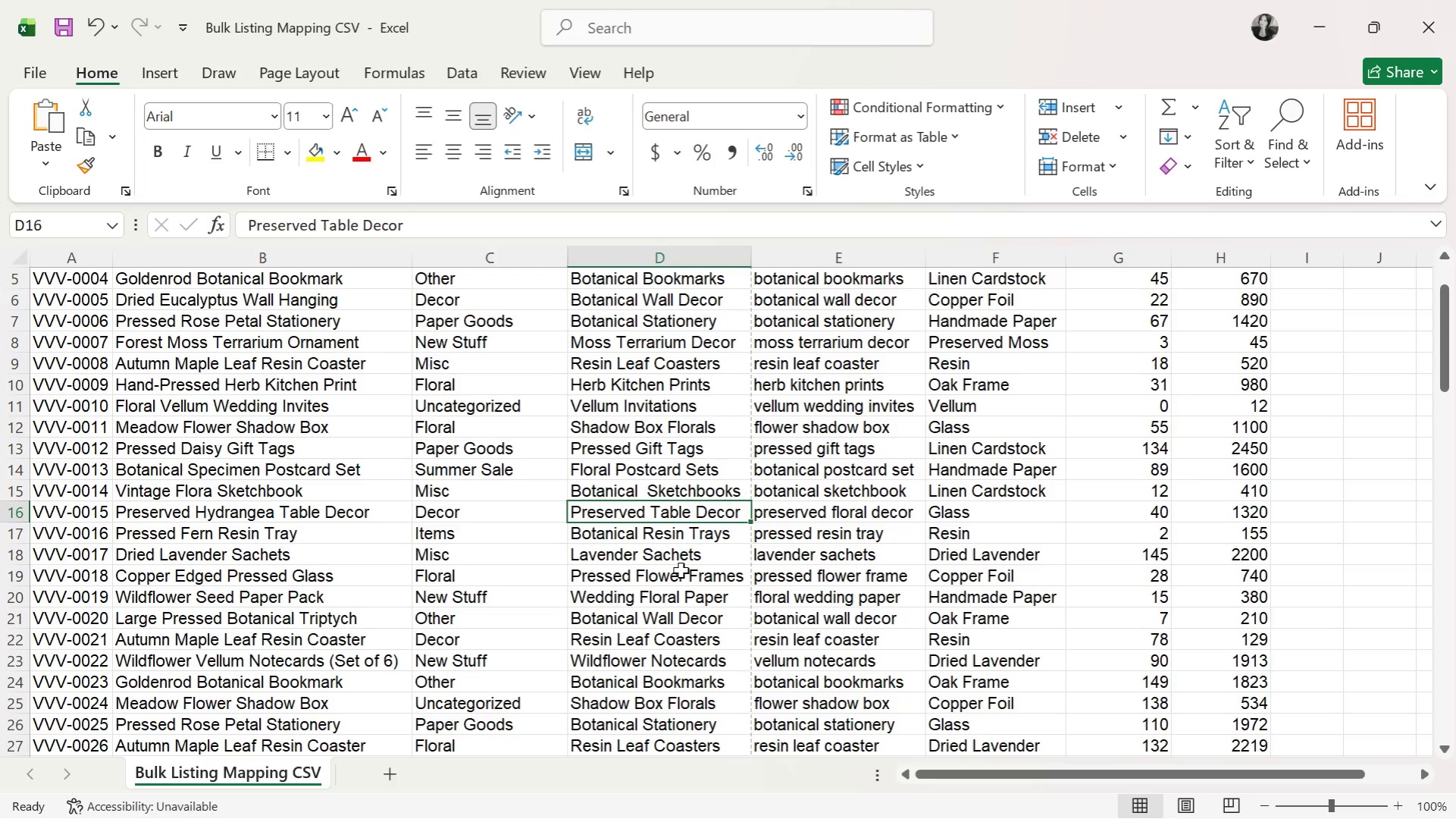 
wait(25.89)
 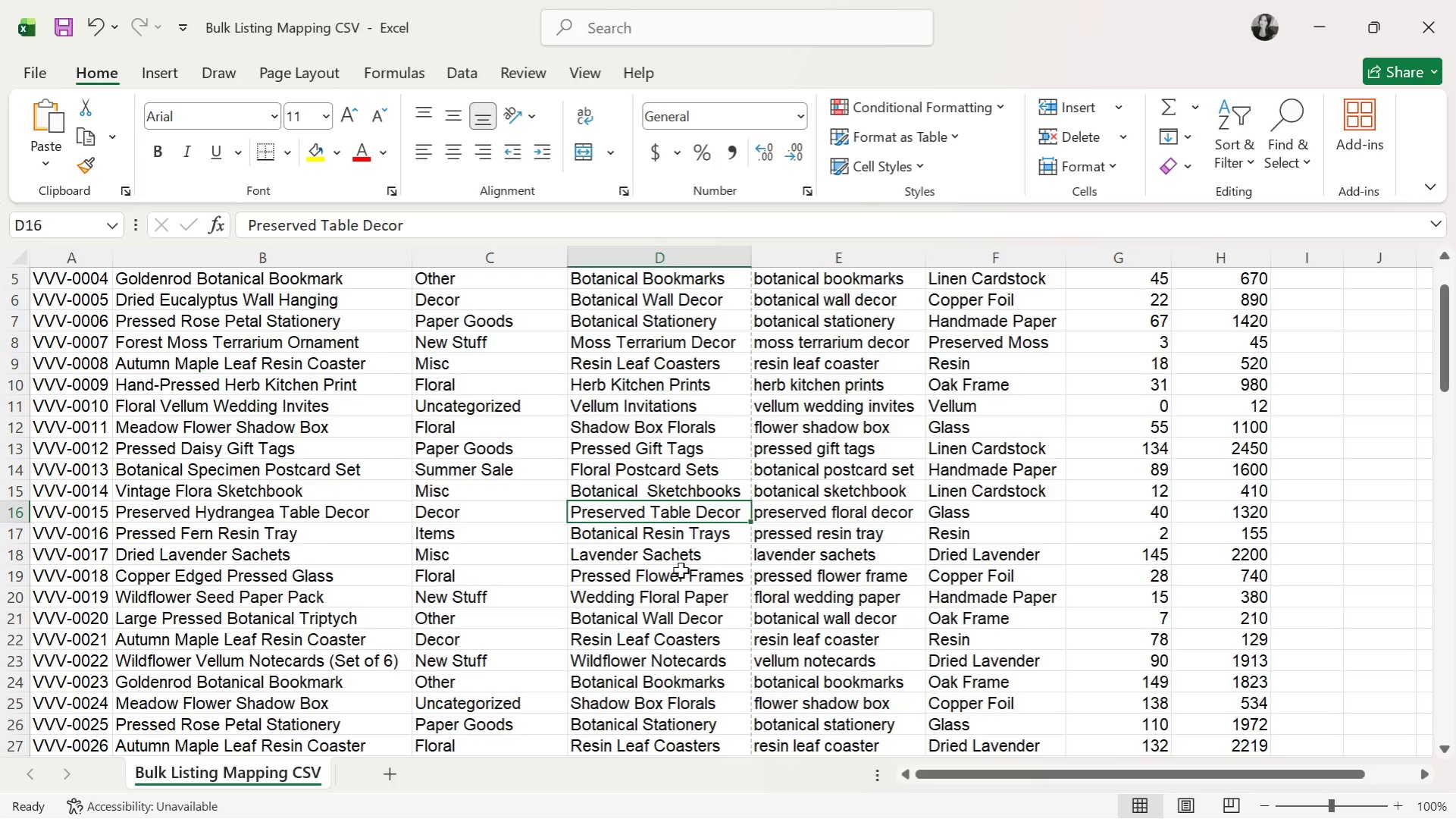 
scroll: coordinate [679, 570], scroll_direction: down, amount: 1.0
 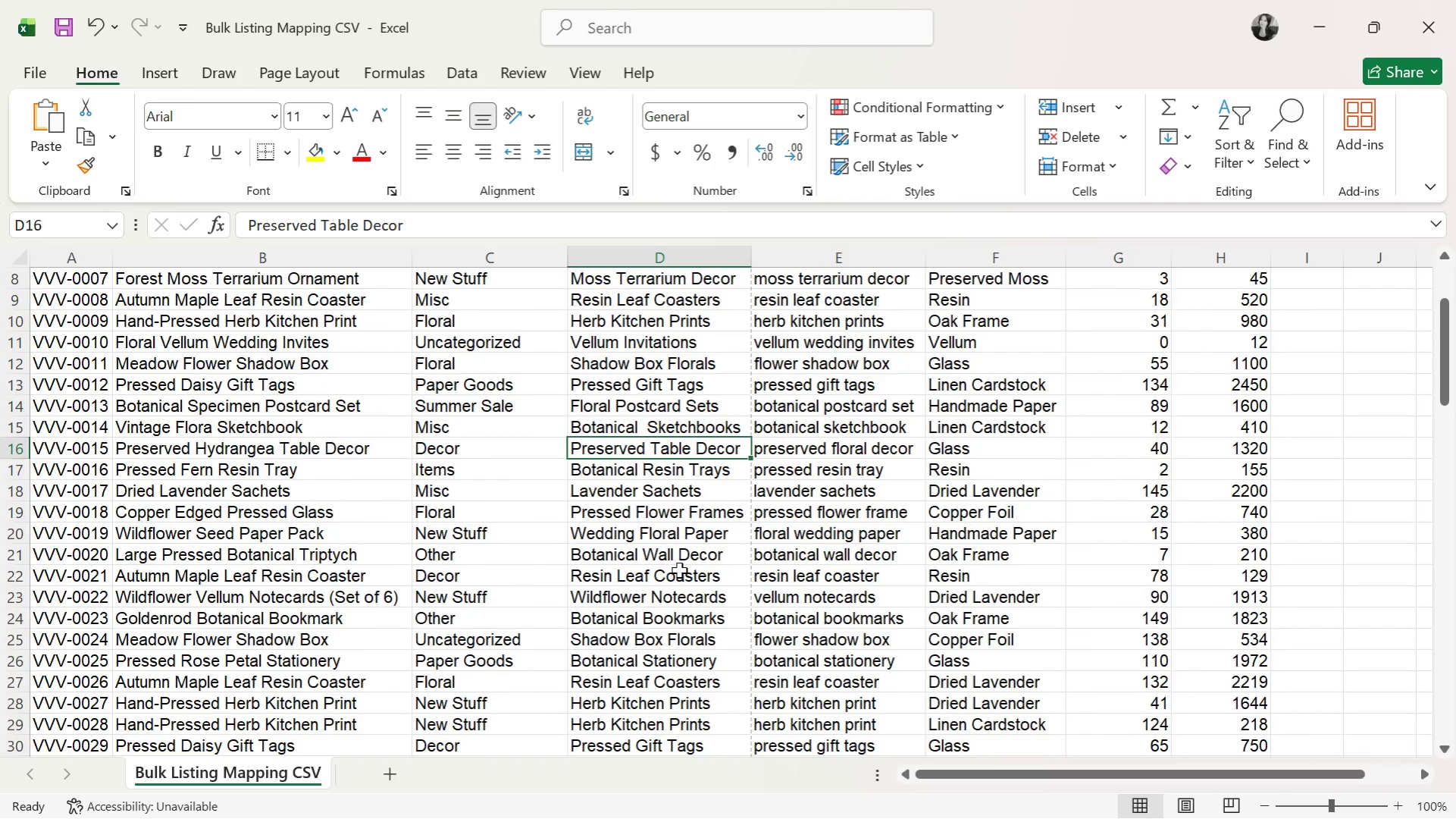 
wait(16.57)
 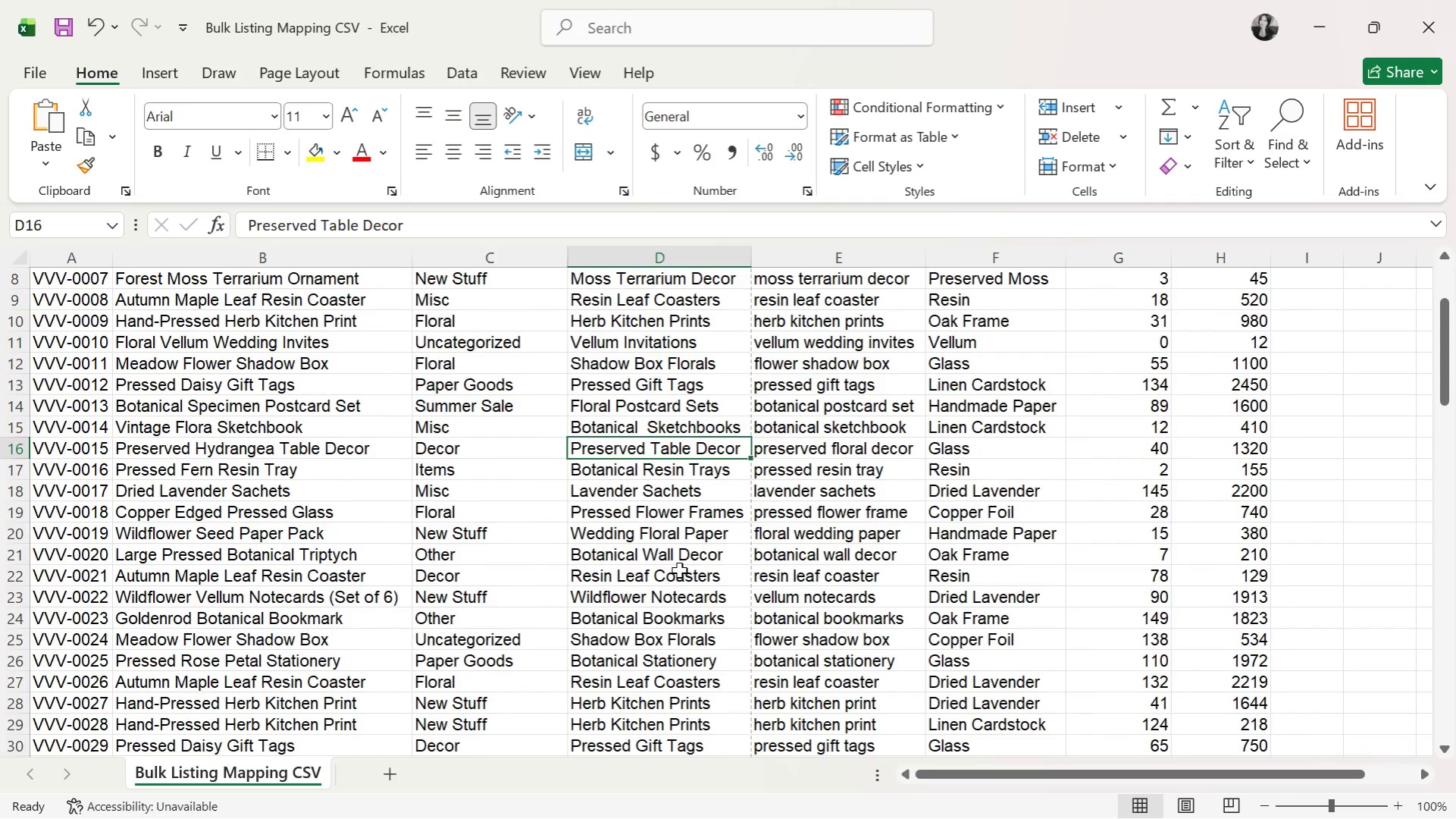 
scroll: coordinate [669, 566], scroll_direction: down, amount: 1.0
 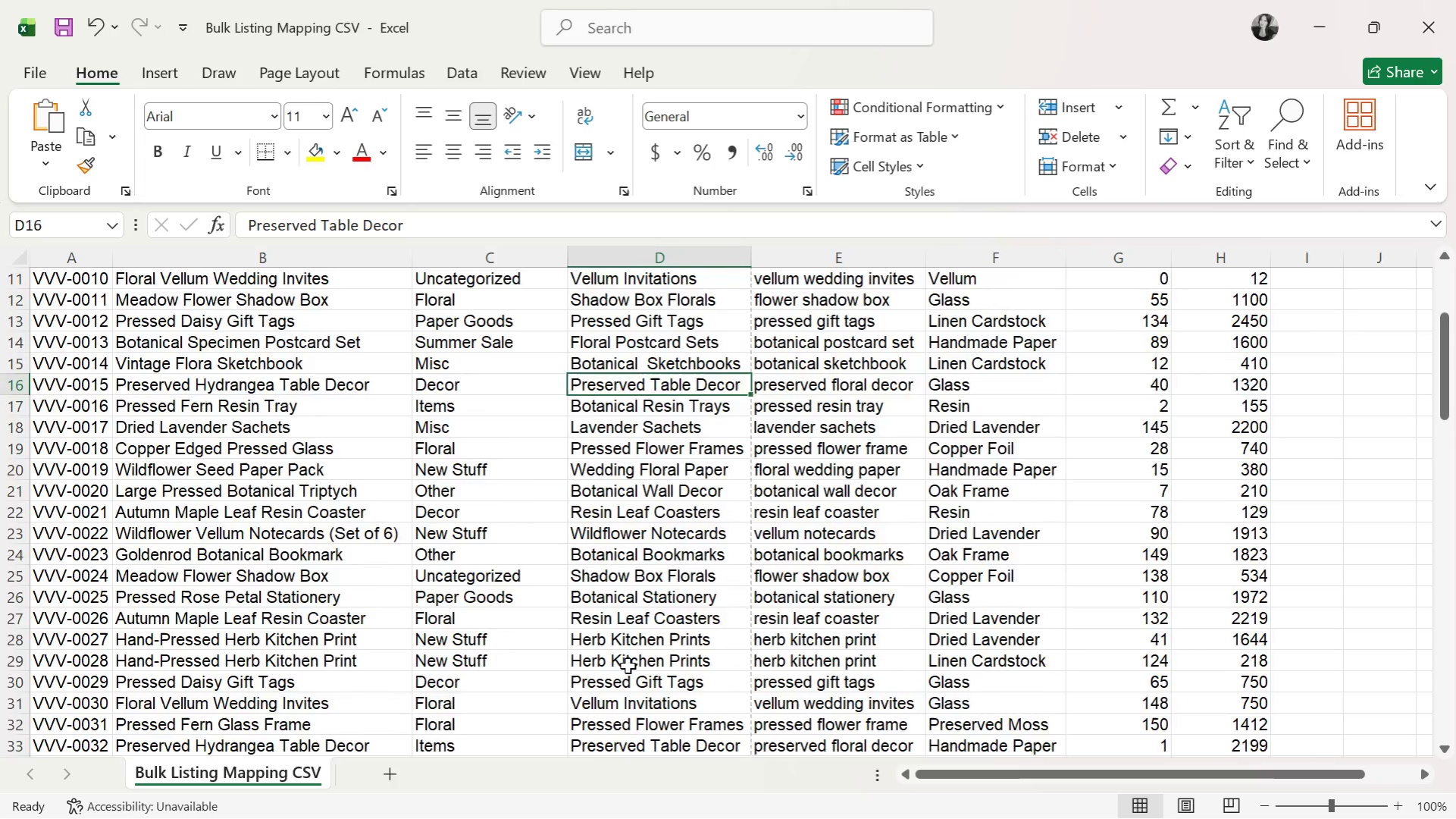 
scroll: coordinate [450, 541], scroll_direction: up, amount: 13.0
 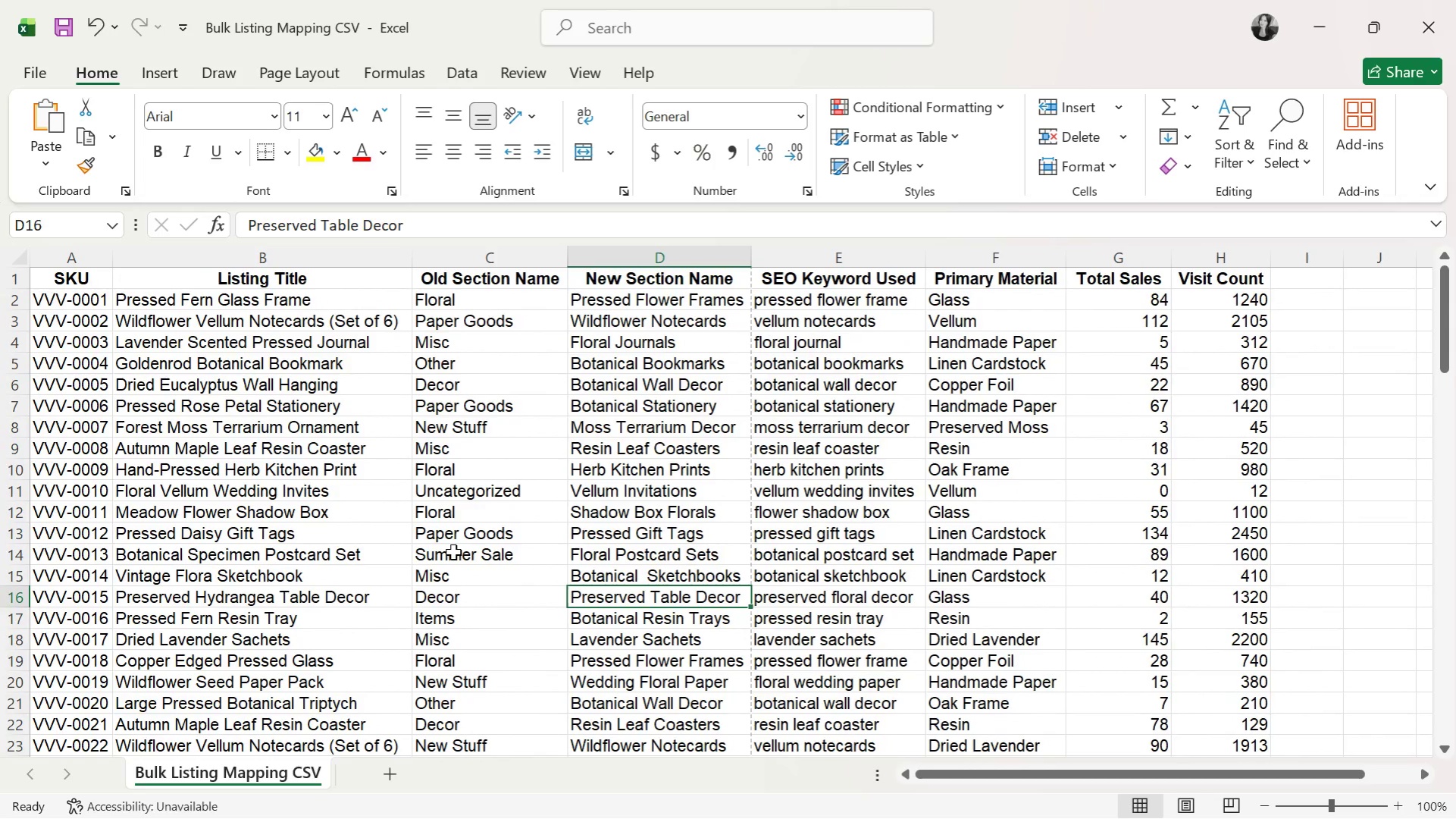 
key(Alt+Tab)